 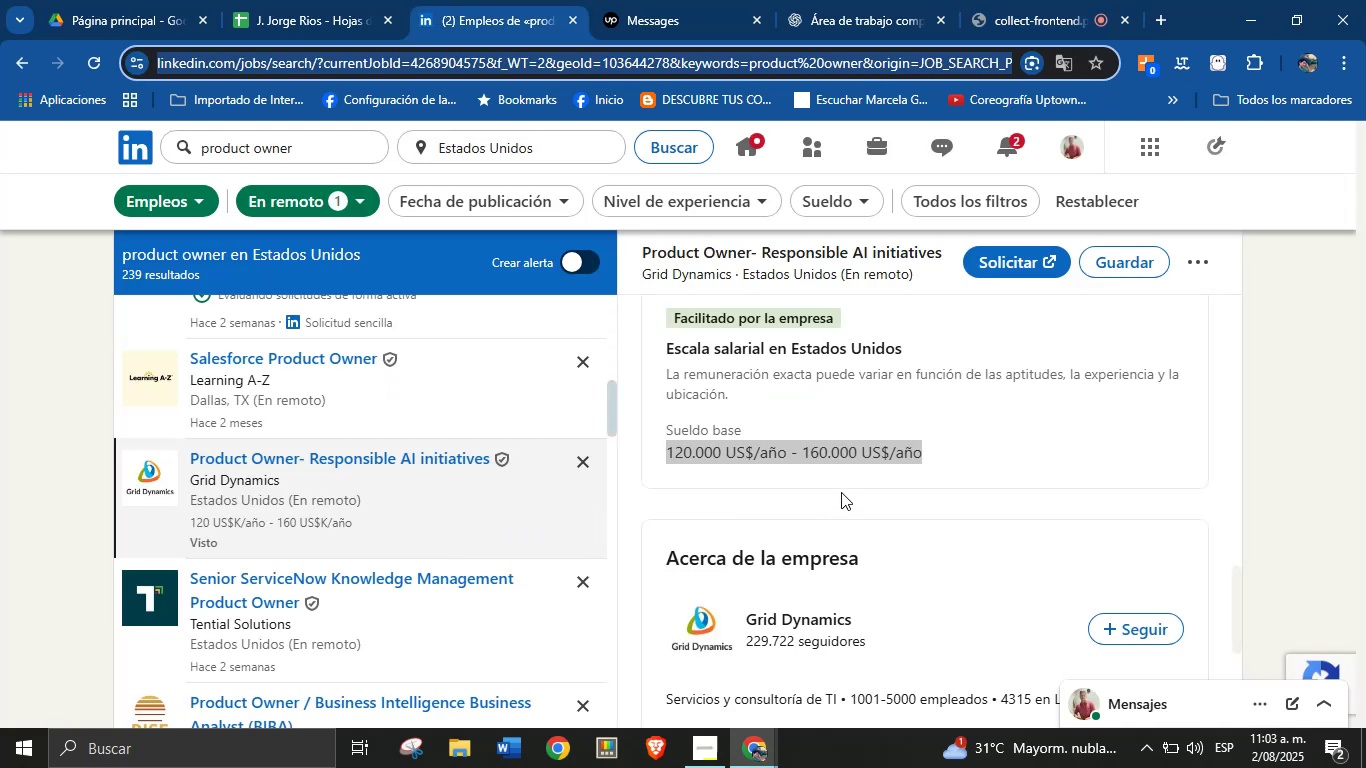 
left_click([160, 0])
 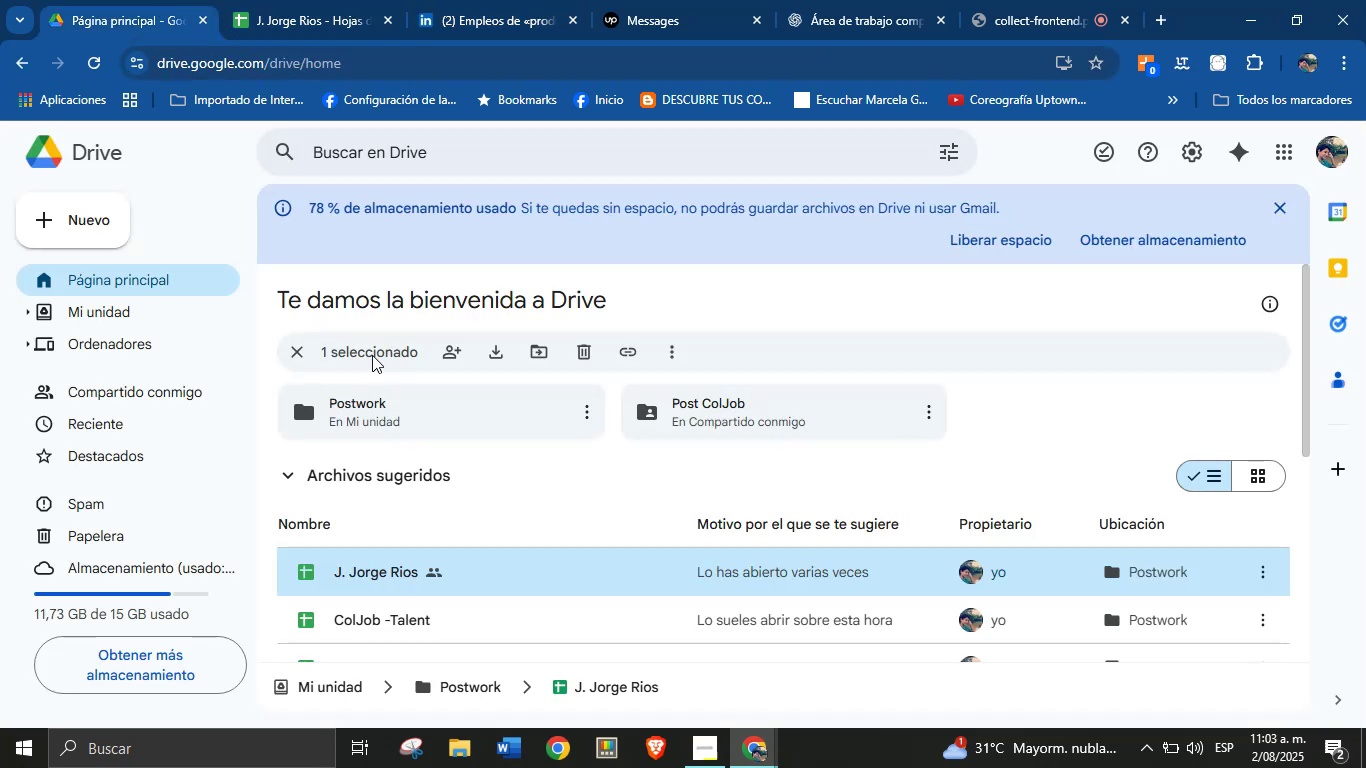 
scroll: coordinate [475, 528], scroll_direction: down, amount: 1.0
 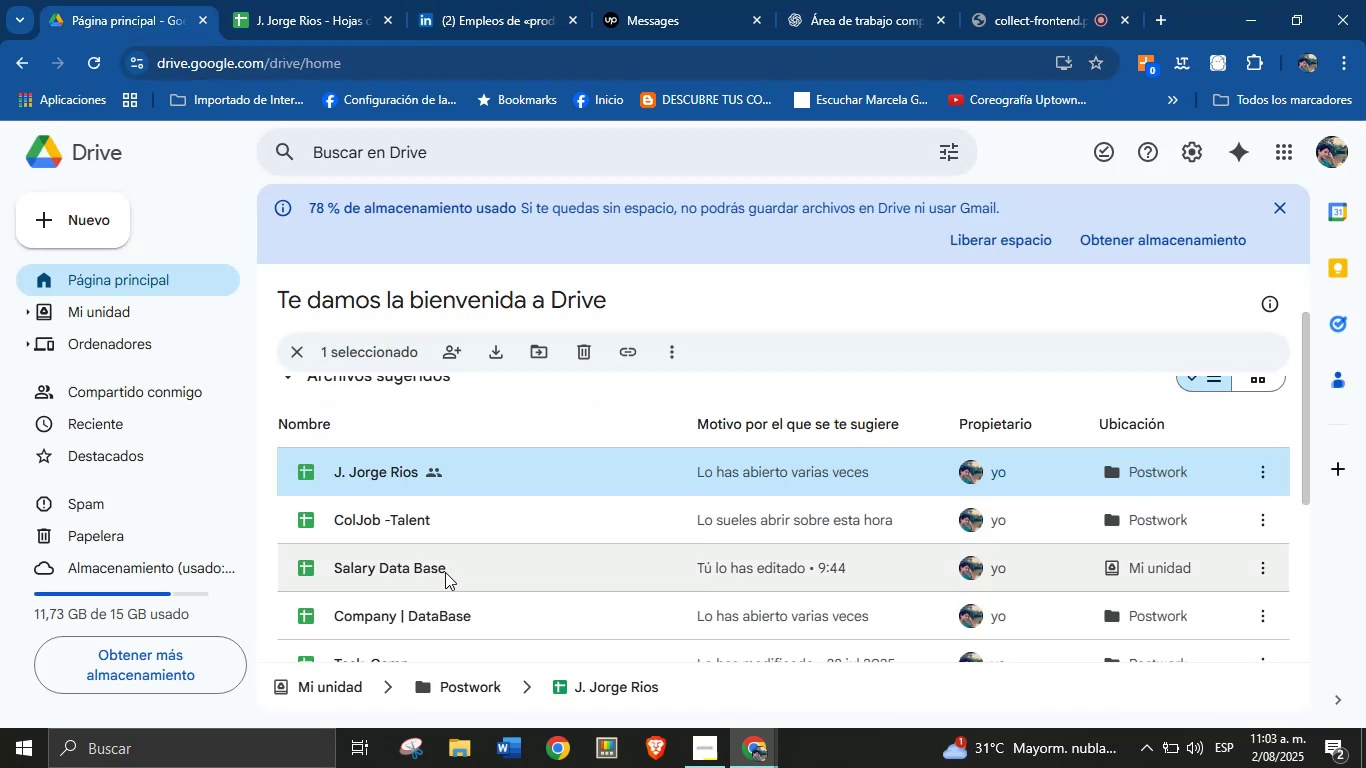 
double_click([445, 572])
 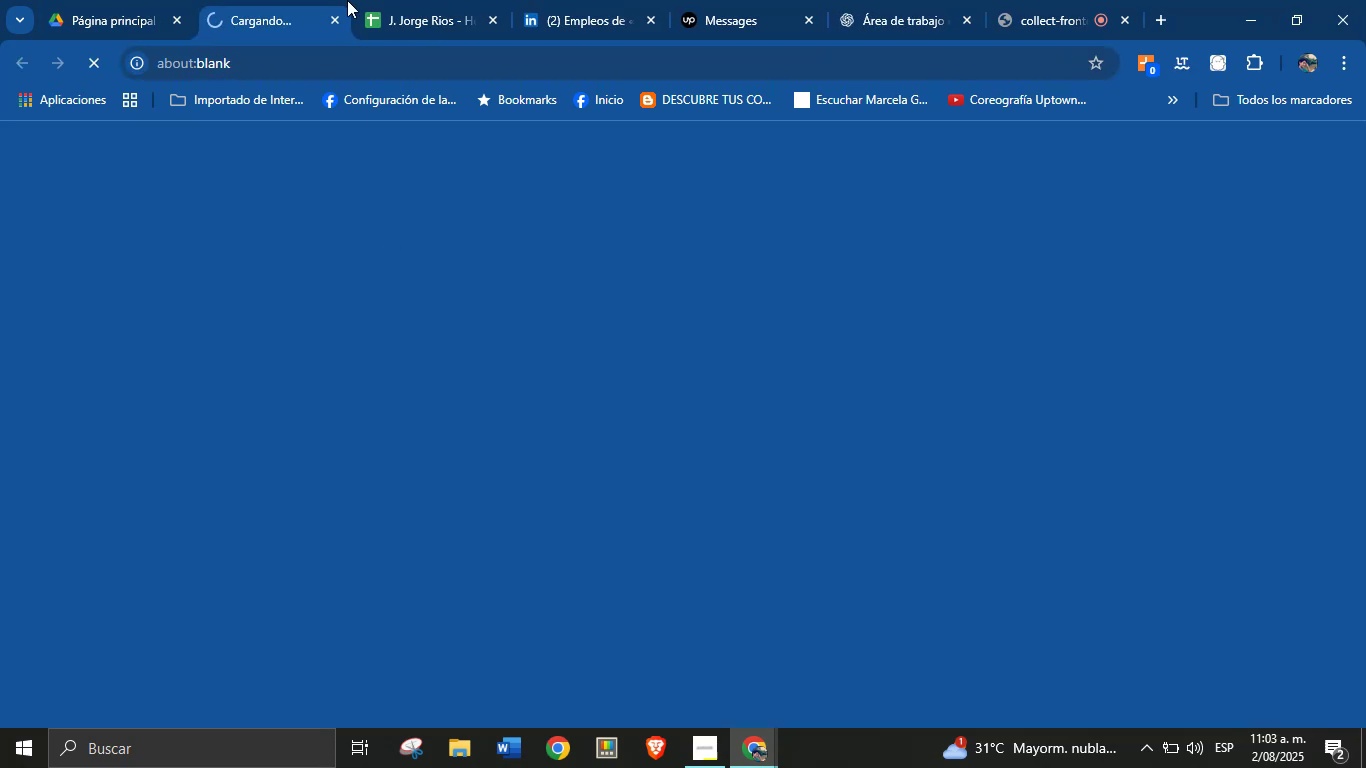 
left_click_drag(start_coordinate=[410, 0], to_coordinate=[236, 0])
 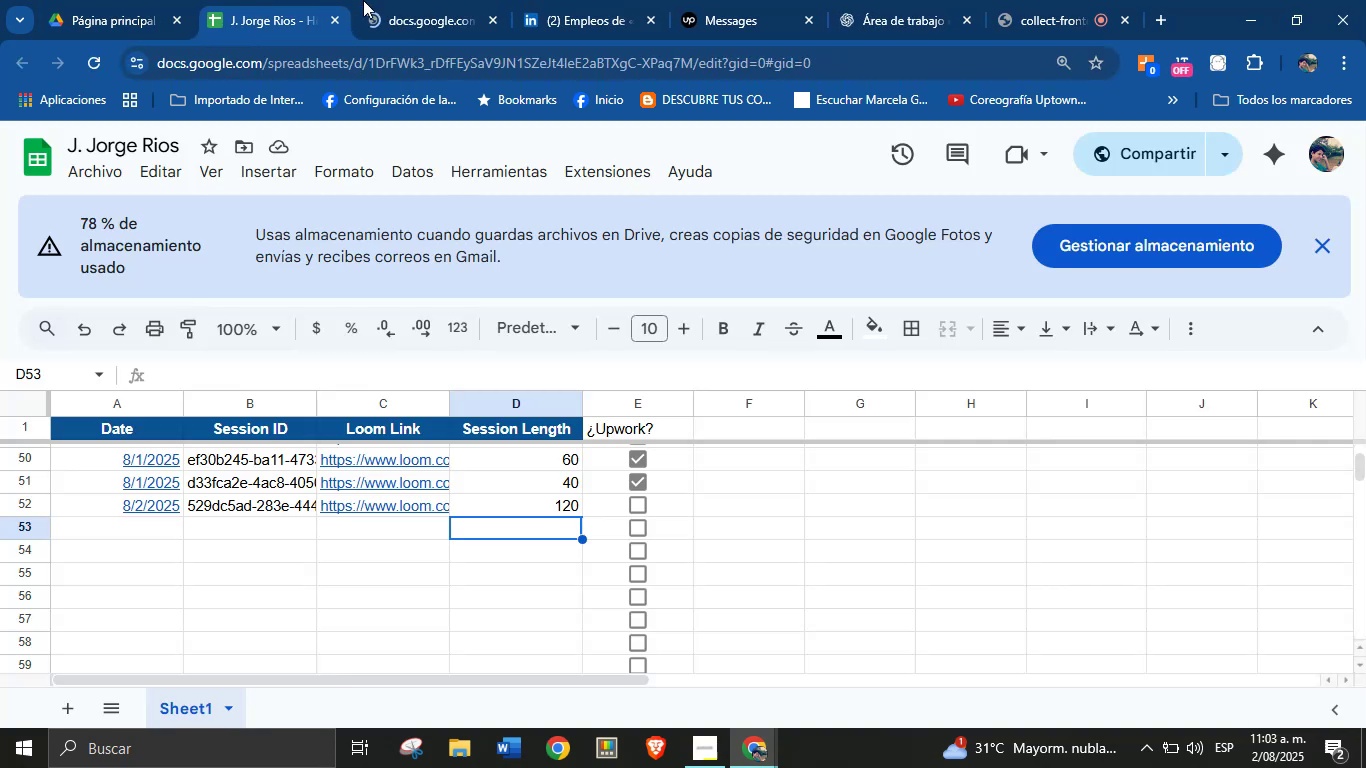 
left_click([394, 0])
 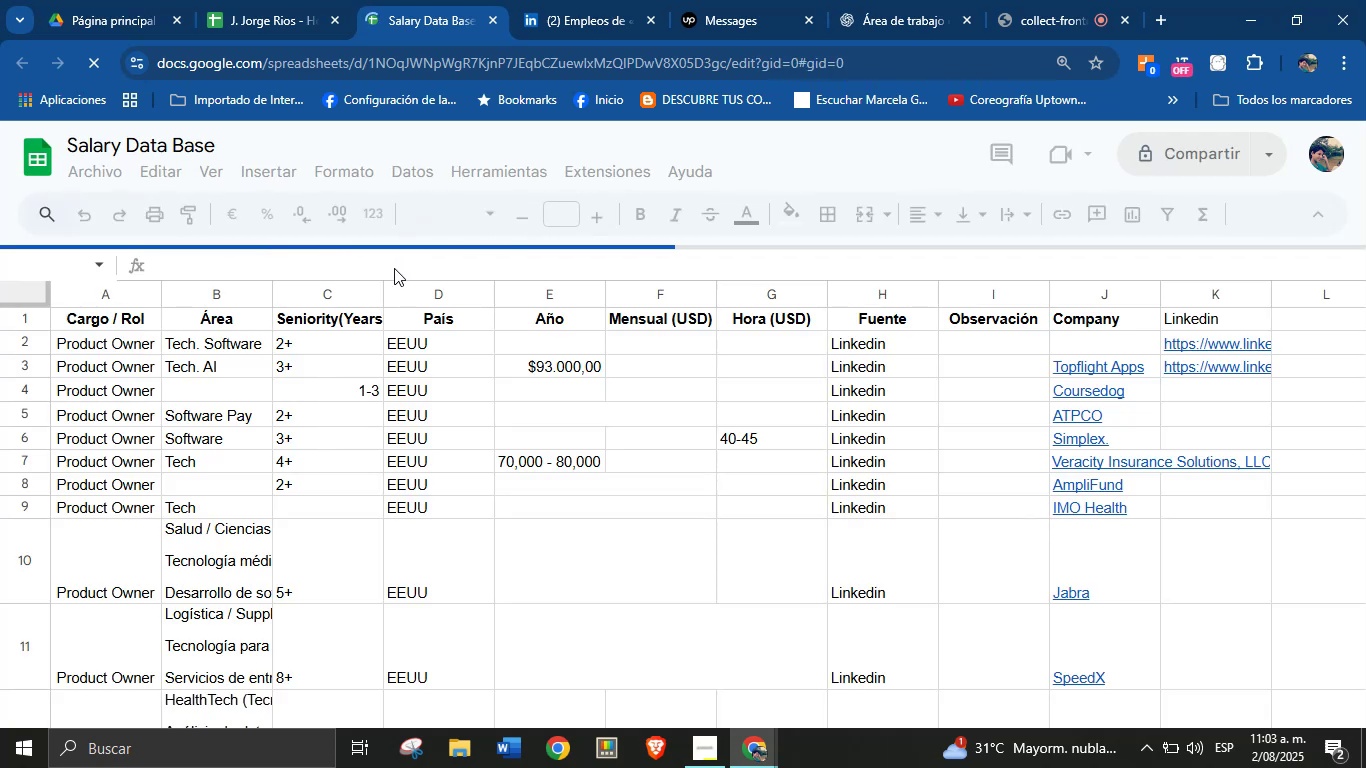 
wait(11.32)
 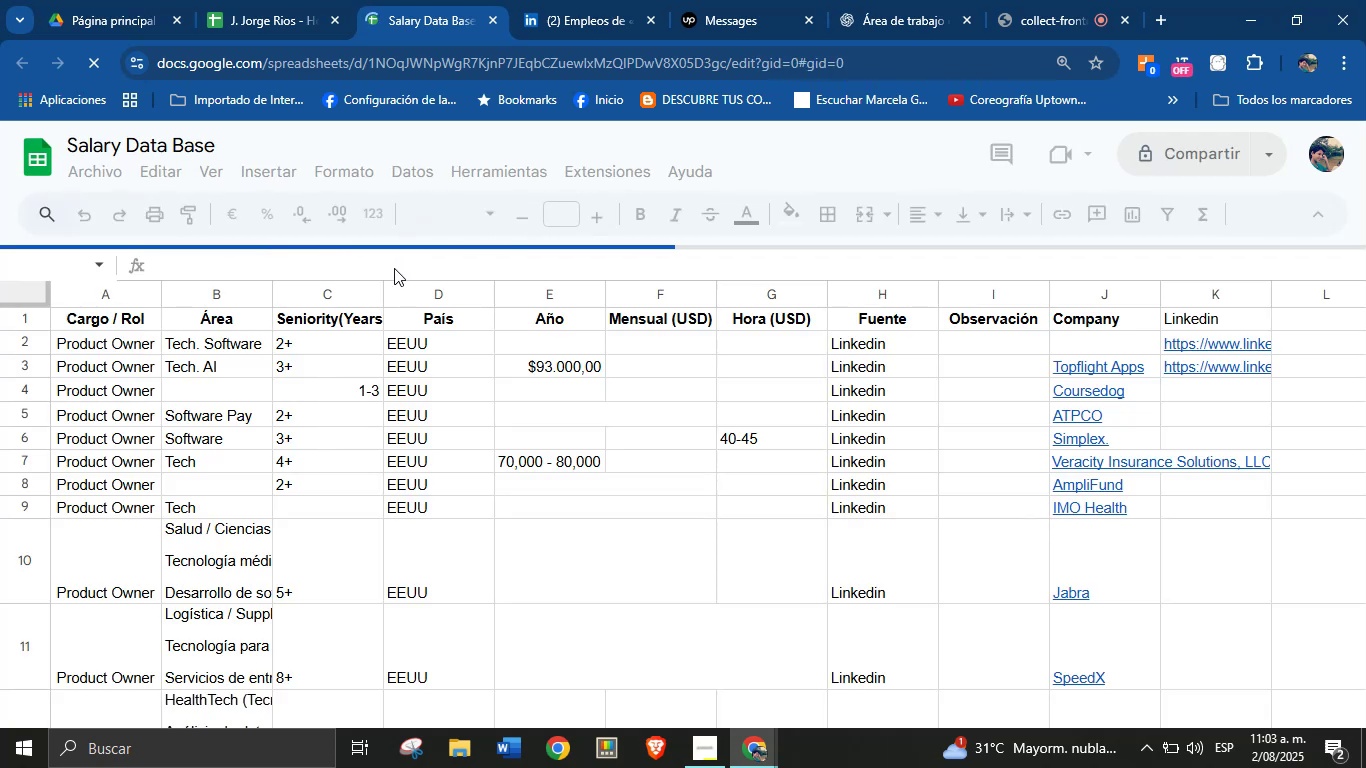 
left_click([803, 21])
 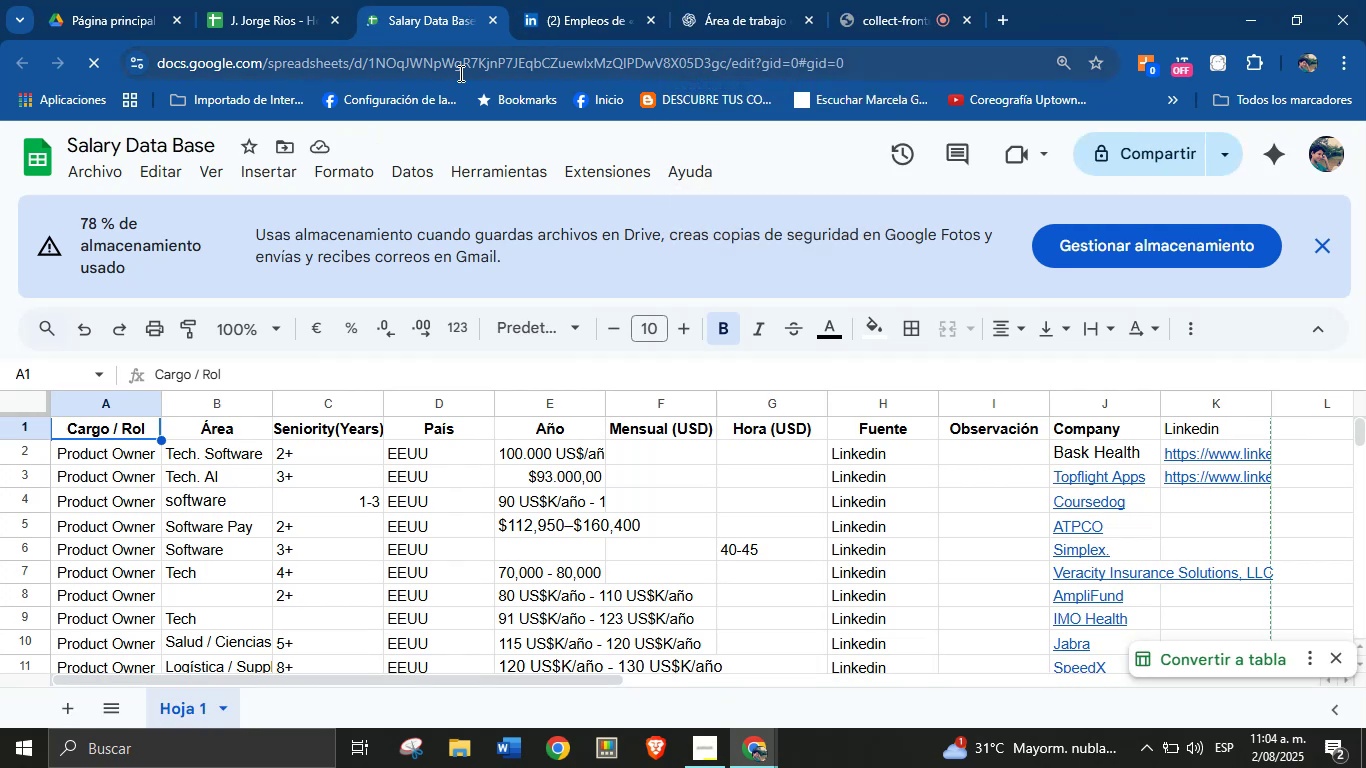 
wait(13.17)
 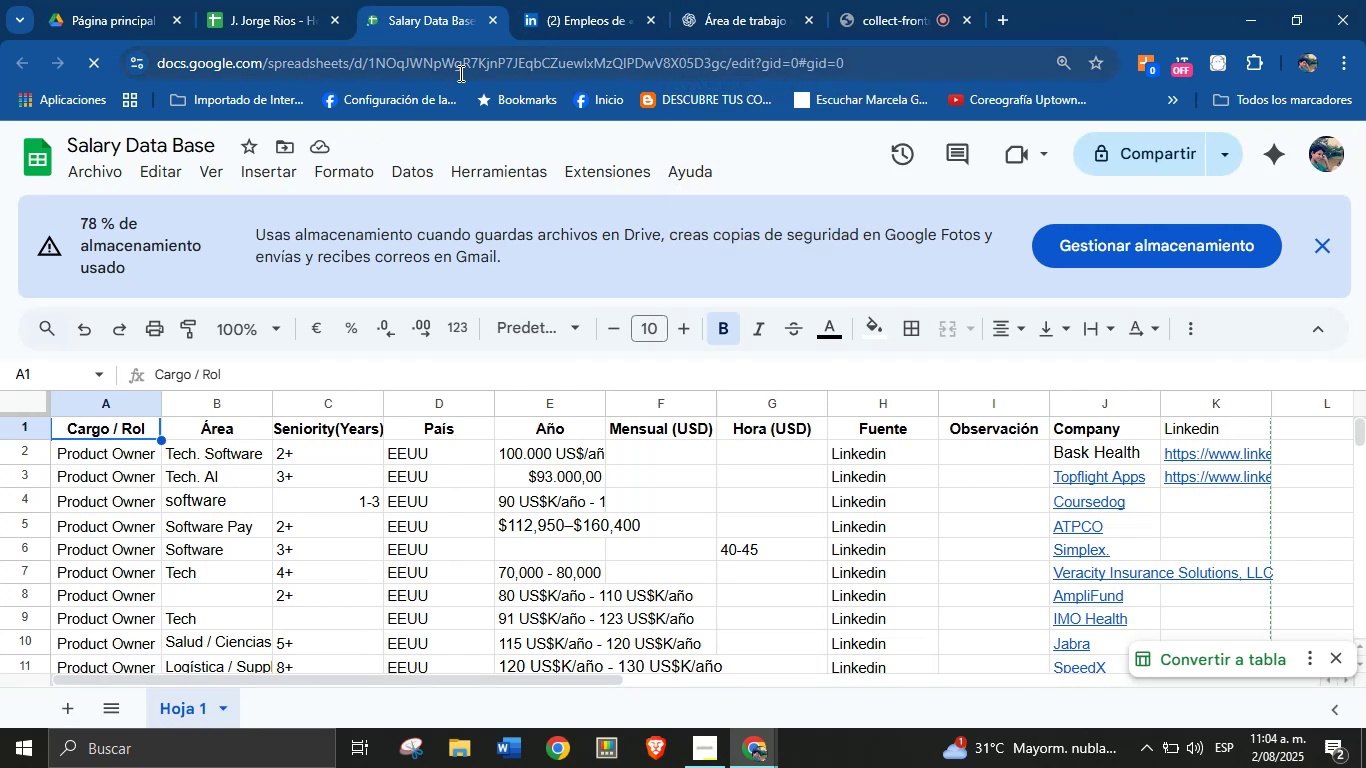 
scroll: coordinate [393, 538], scroll_direction: down, amount: 23.0
 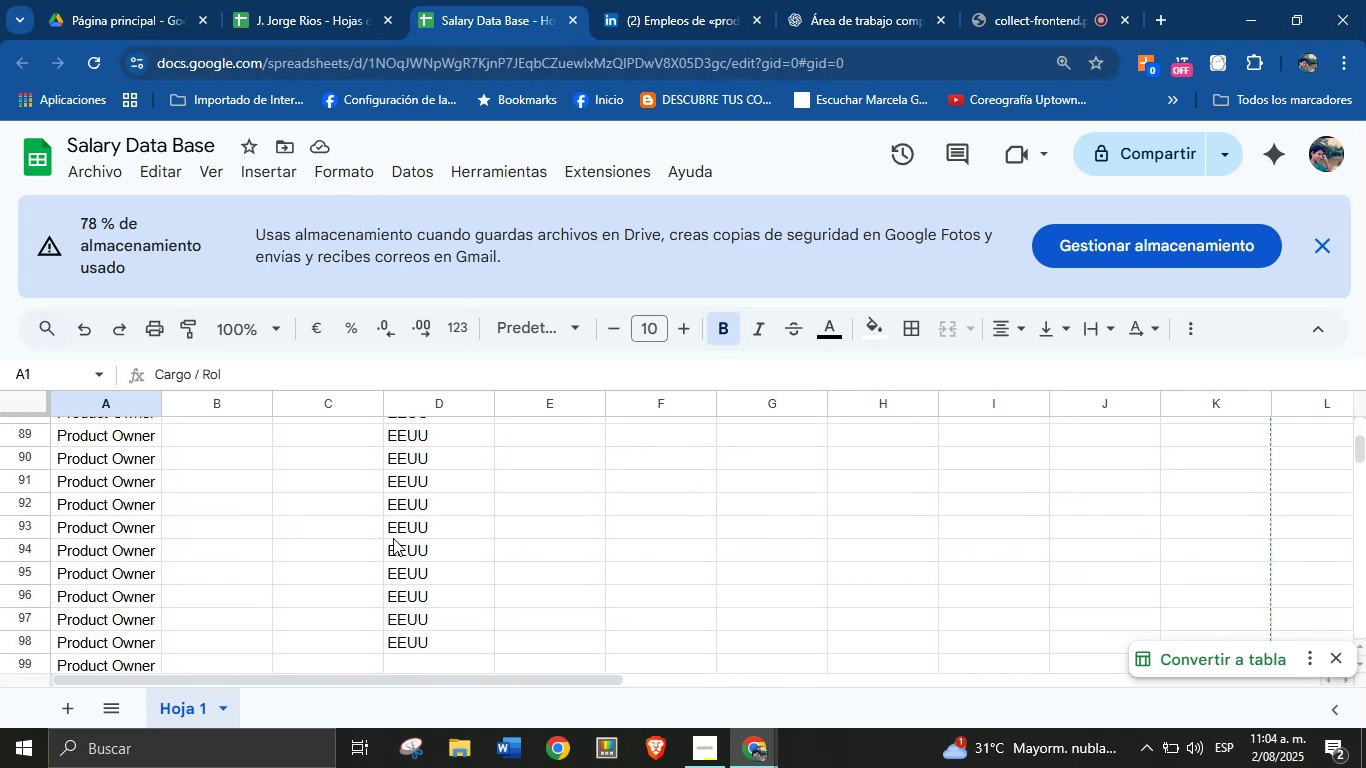 
scroll: coordinate [389, 539], scroll_direction: up, amount: 6.0
 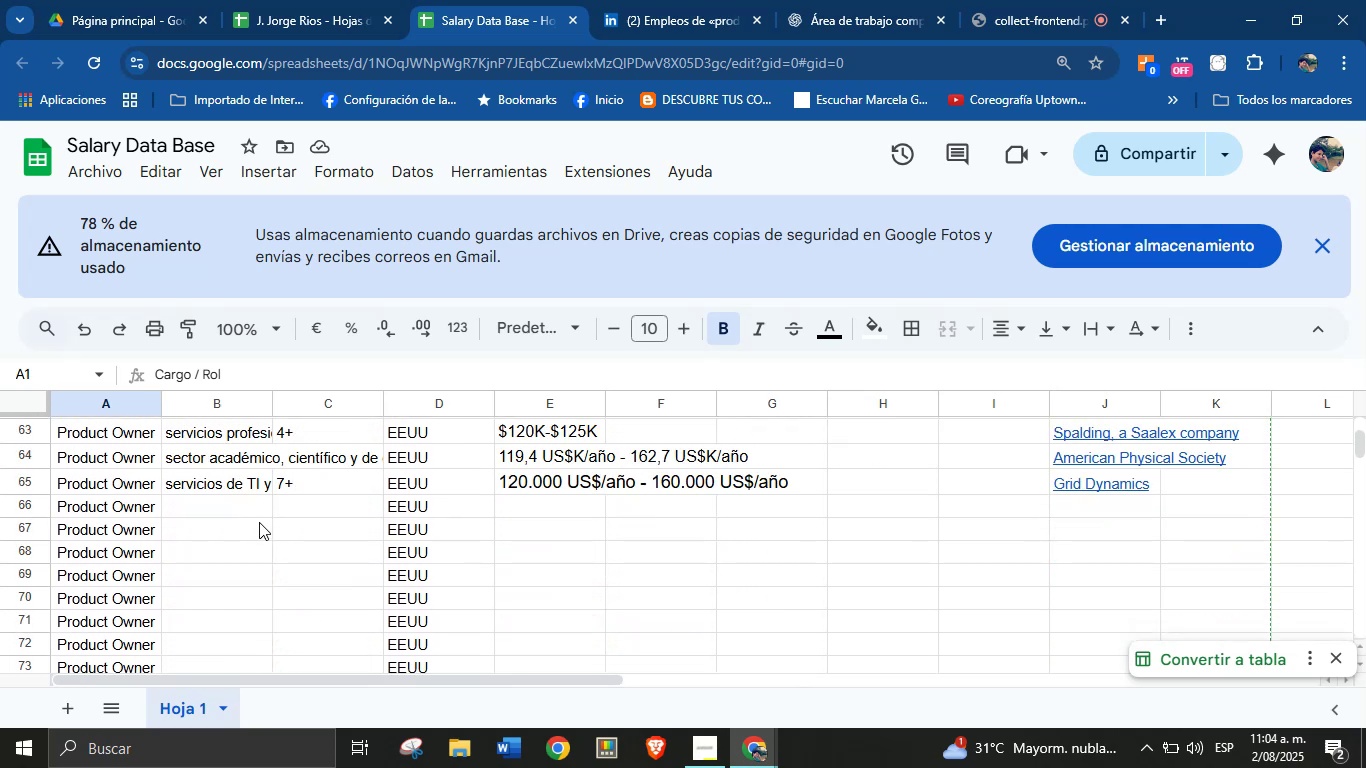 
left_click([250, 519])
 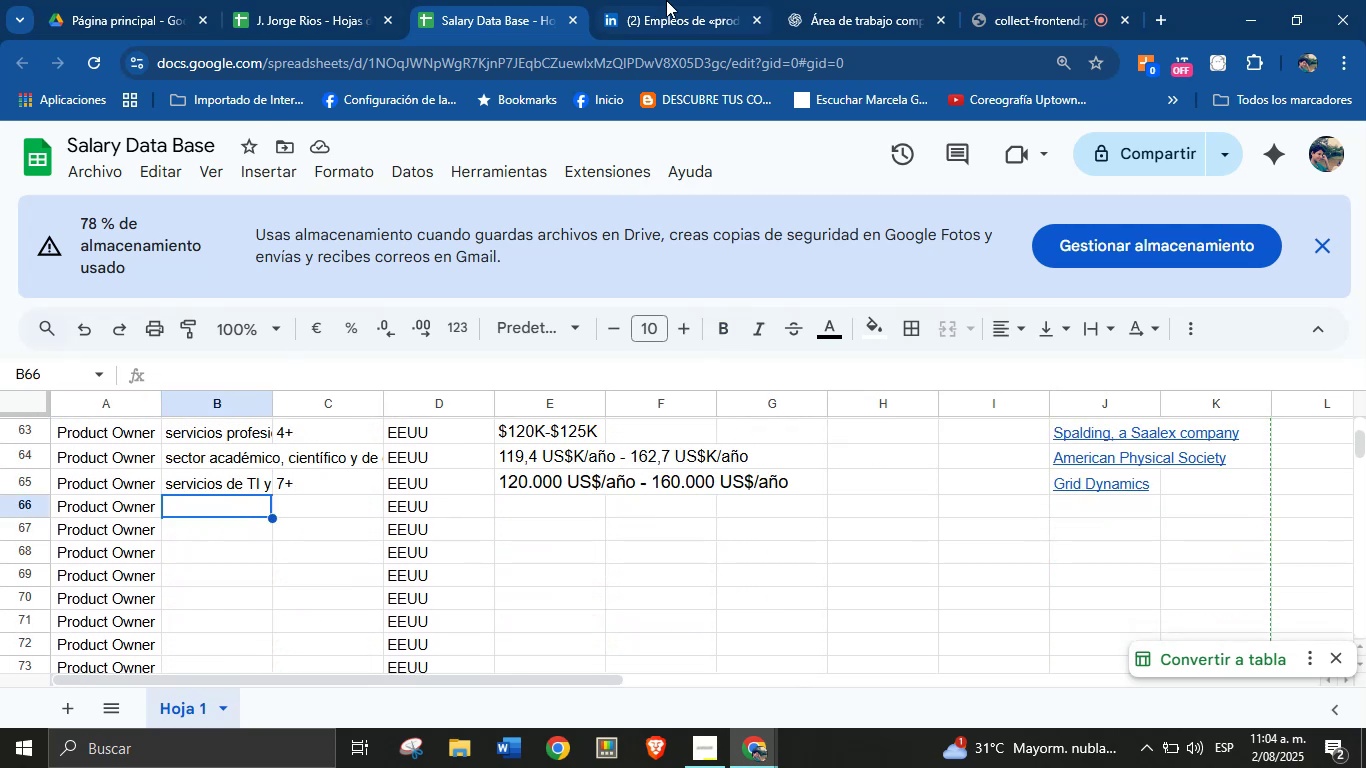 
wait(5.46)
 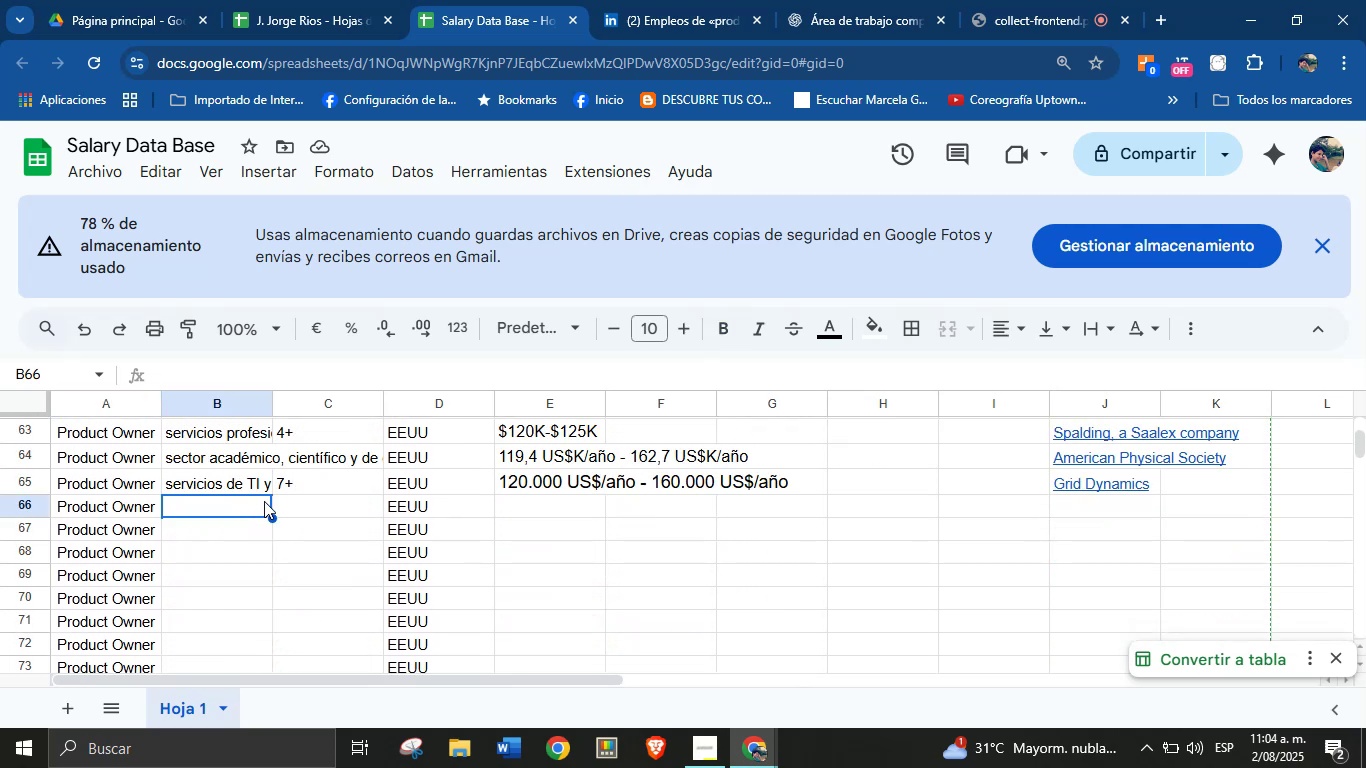 
left_click([645, 6])
 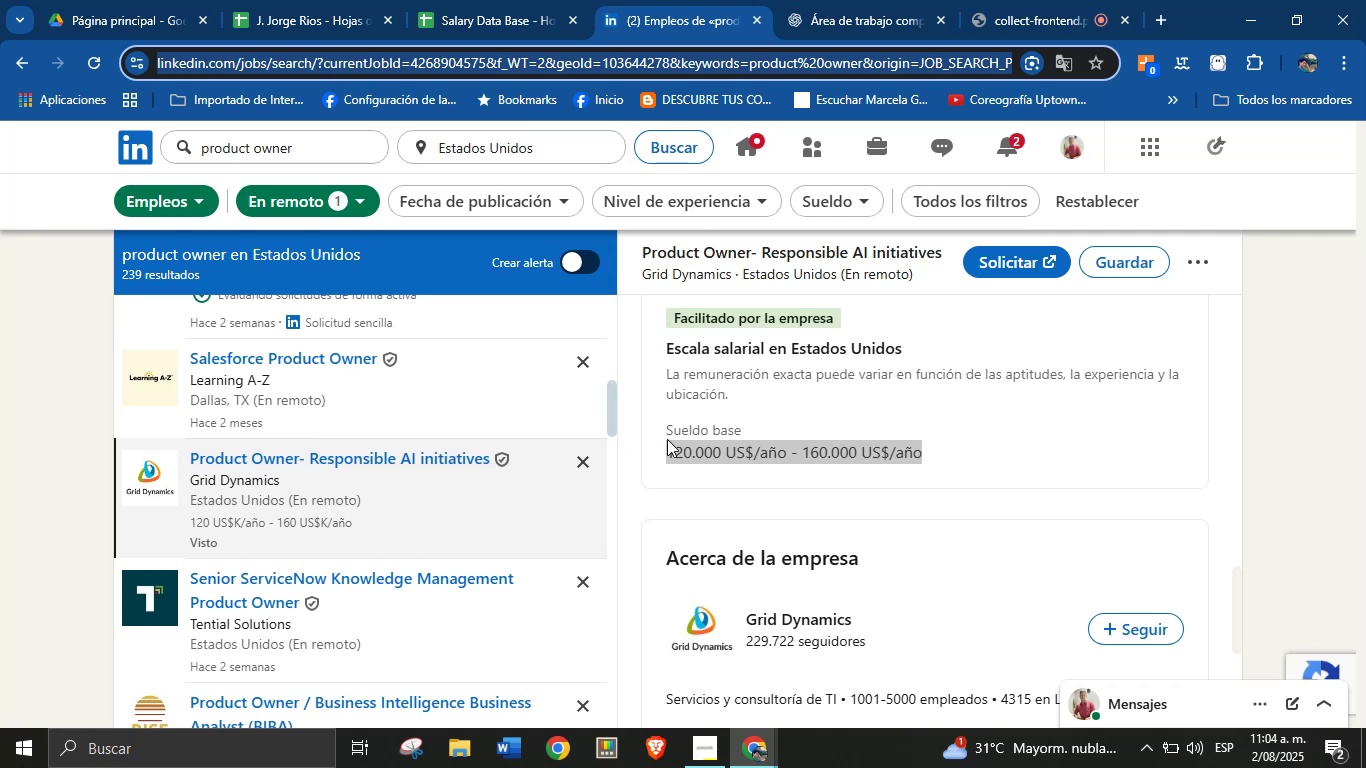 
left_click([765, 456])
 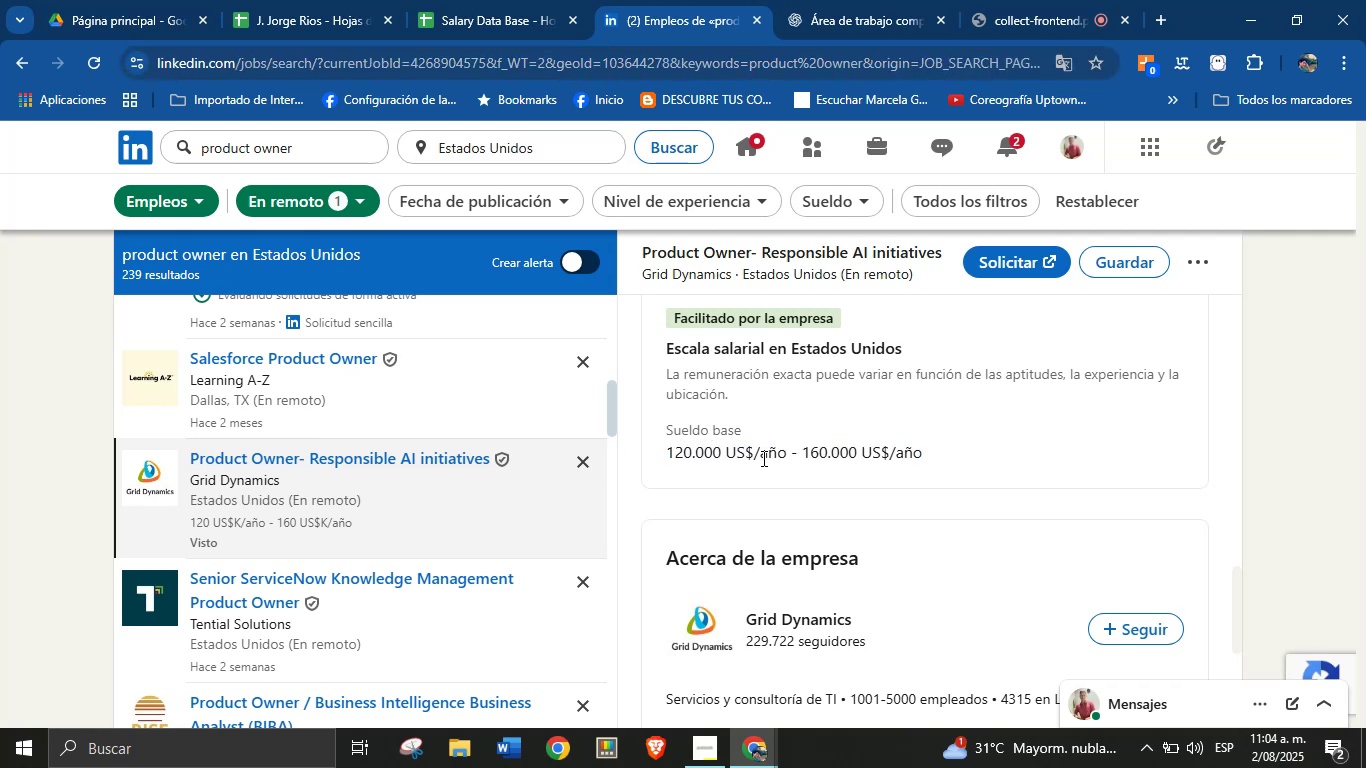 
wait(6.14)
 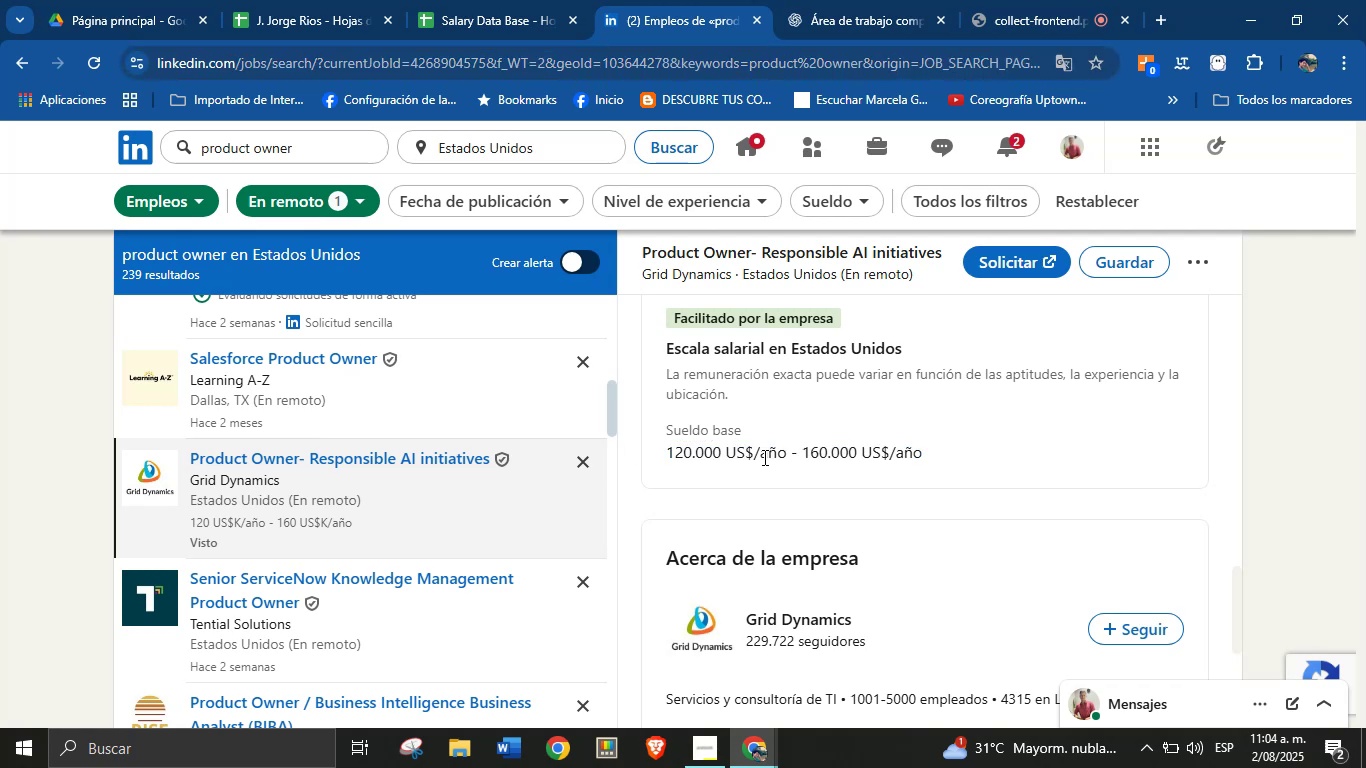 
left_click([467, 0])
 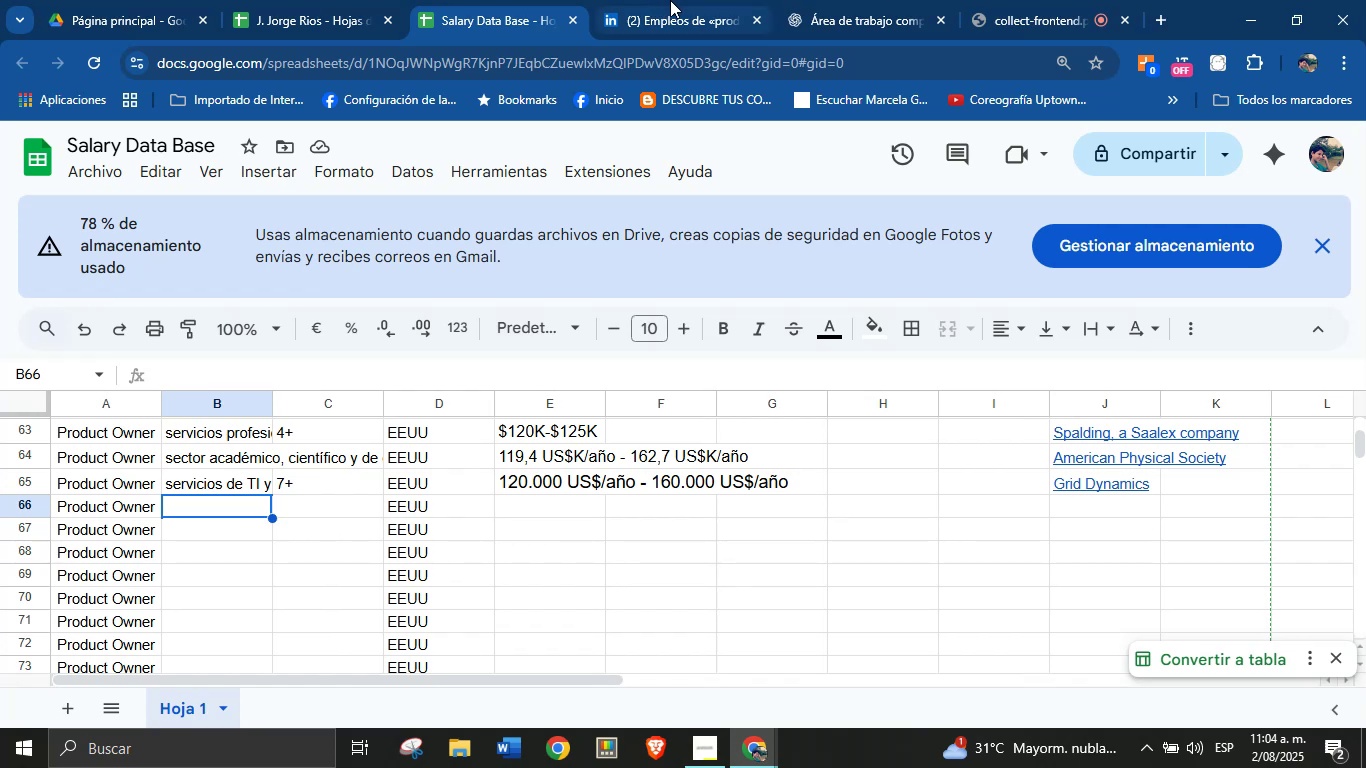 
left_click([727, 0])
 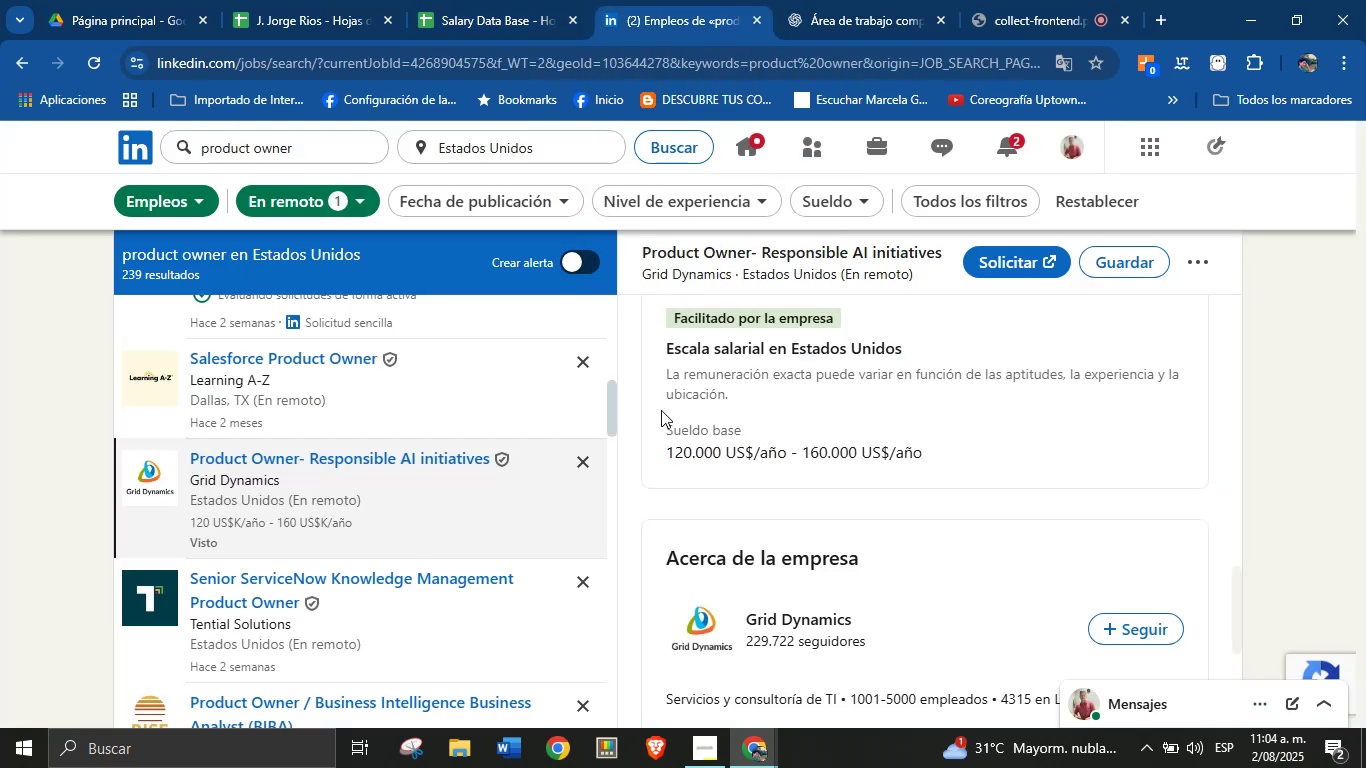 
scroll: coordinate [701, 436], scroll_direction: up, amount: 2.0
 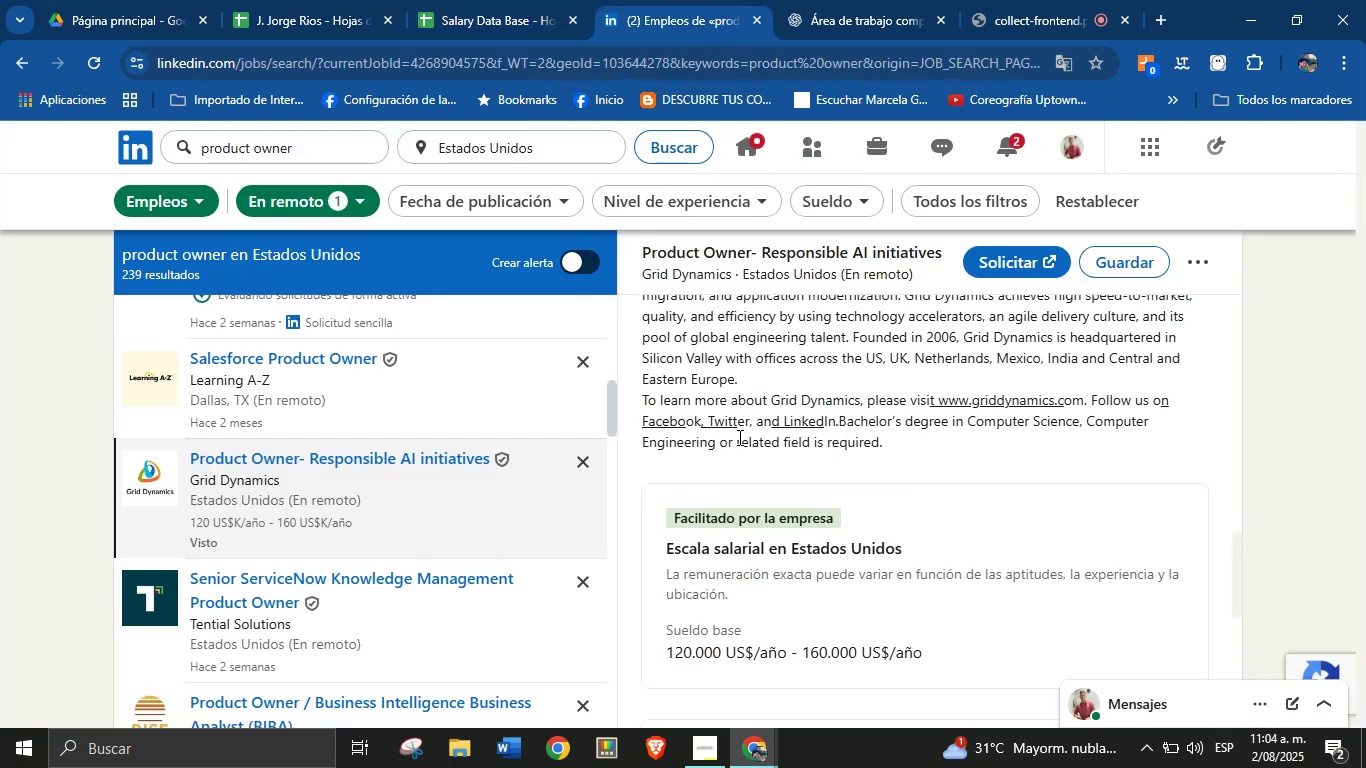 
left_click([755, 440])
 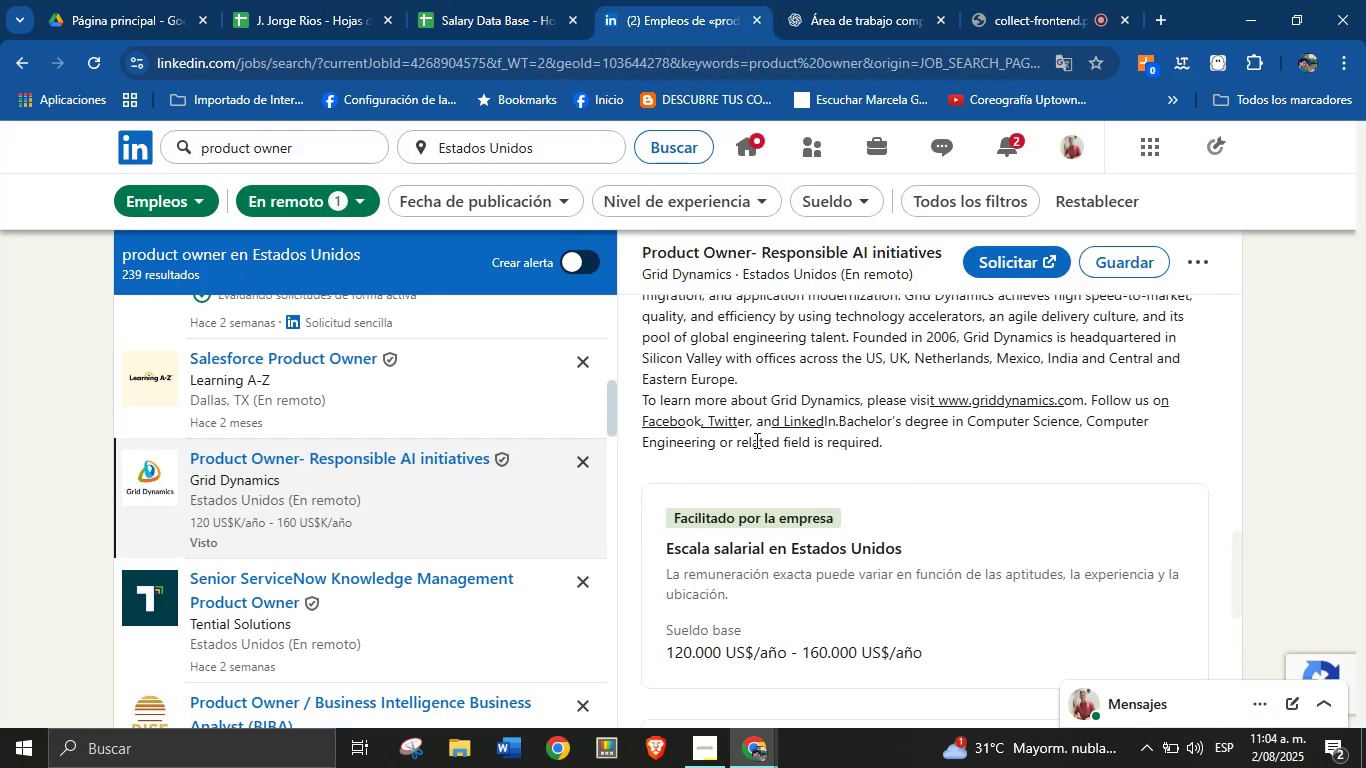 
scroll: coordinate [755, 440], scroll_direction: up, amount: 21.0
 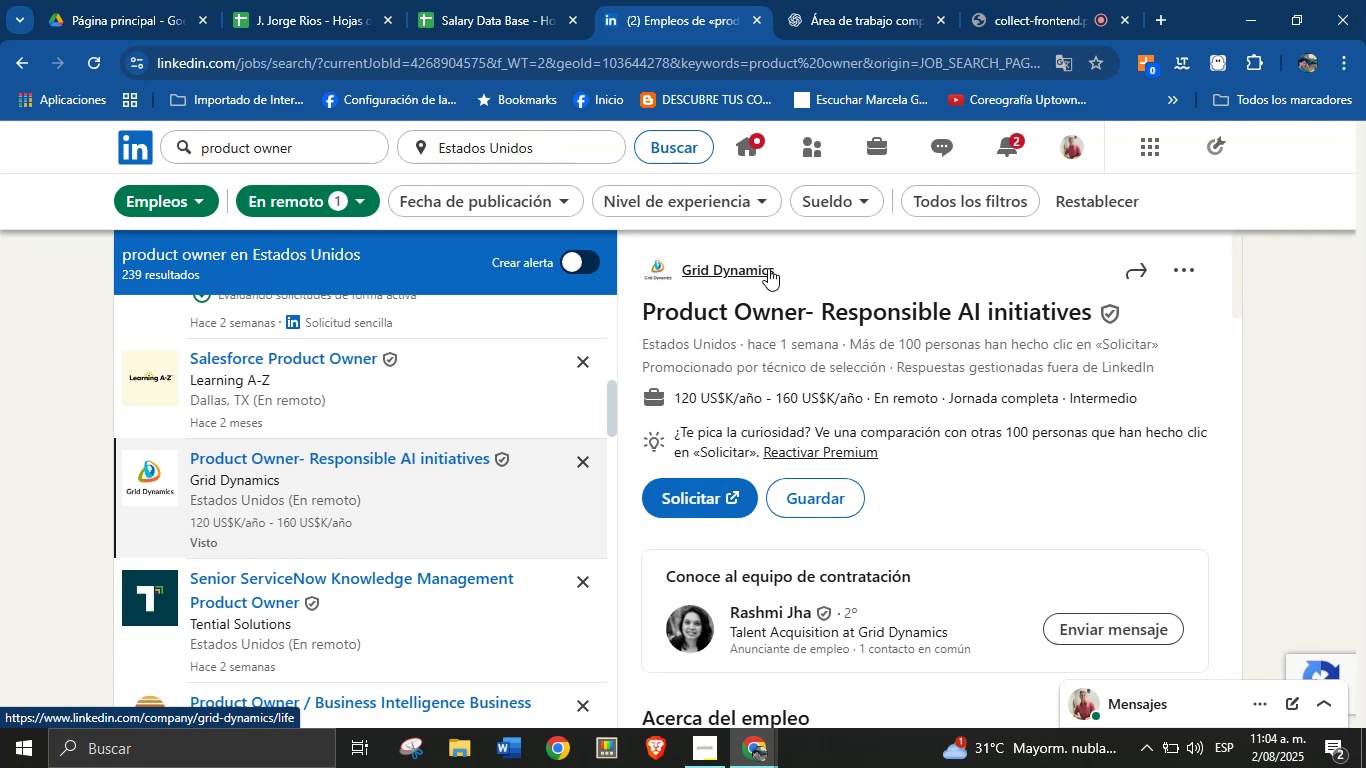 
left_click_drag(start_coordinate=[776, 268], to_coordinate=[683, 272])
 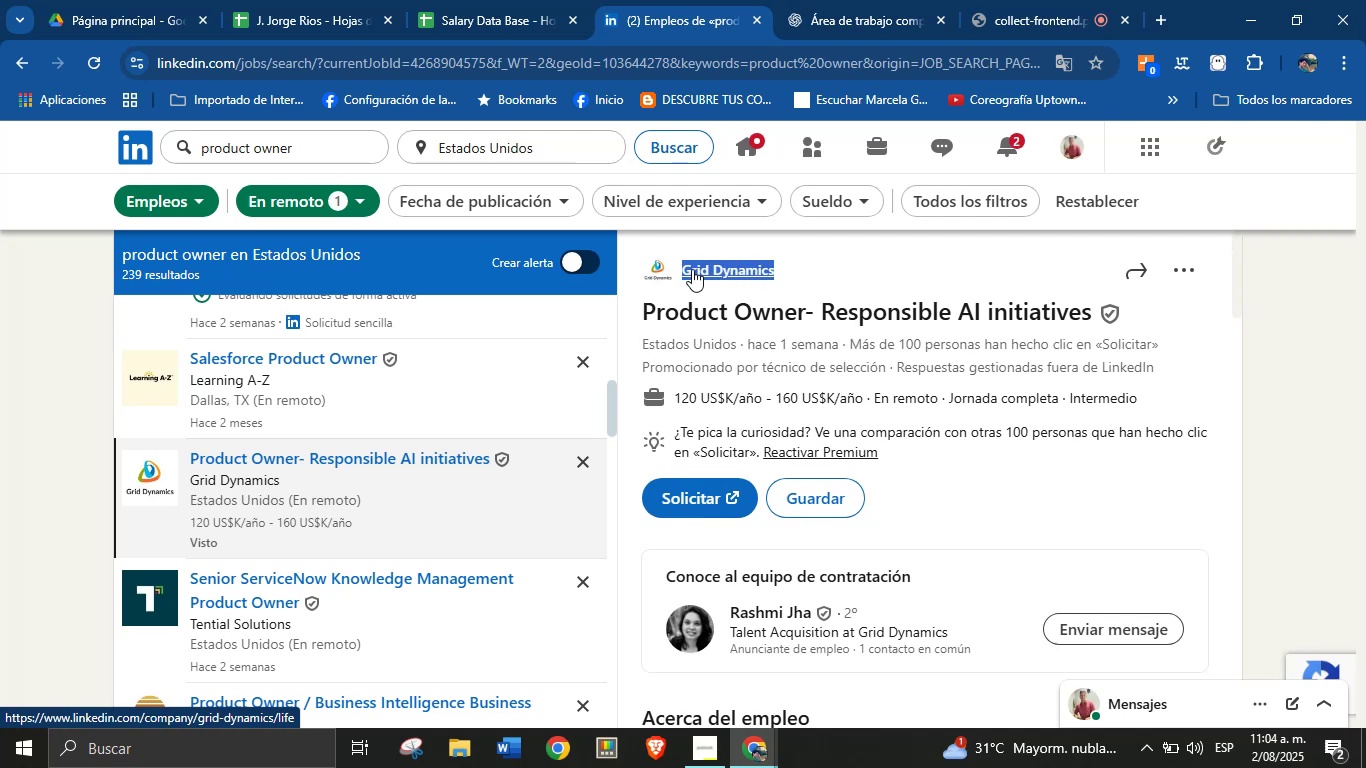 
key(Control+C)
 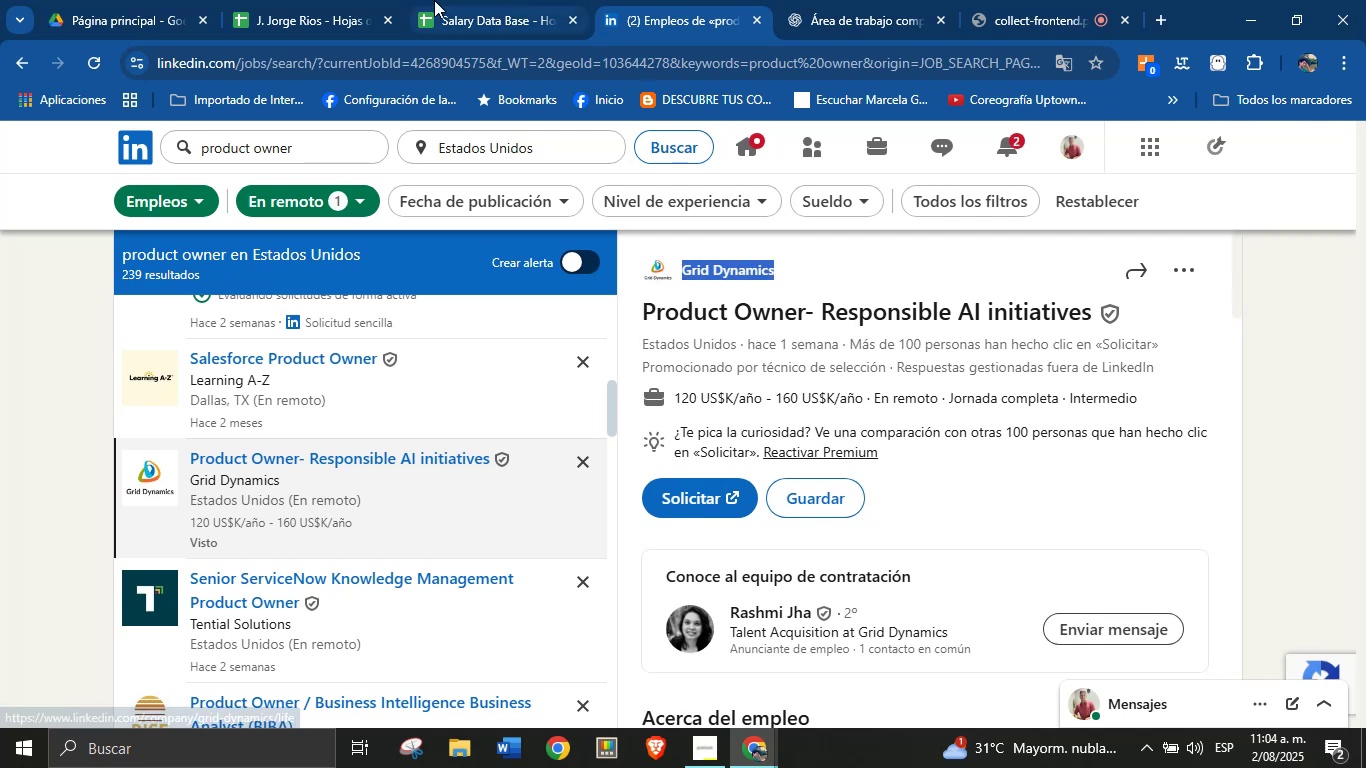 
left_click([514, 0])
 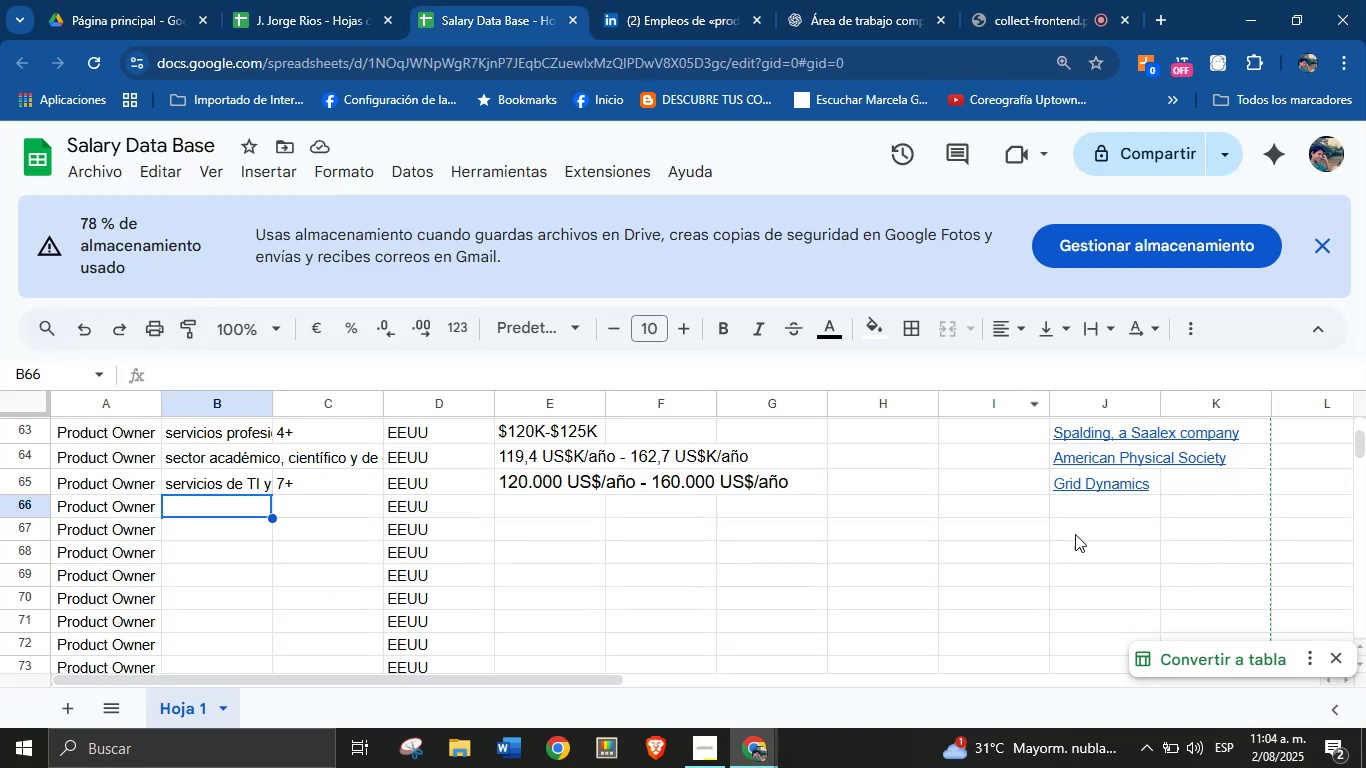 
left_click([1087, 510])
 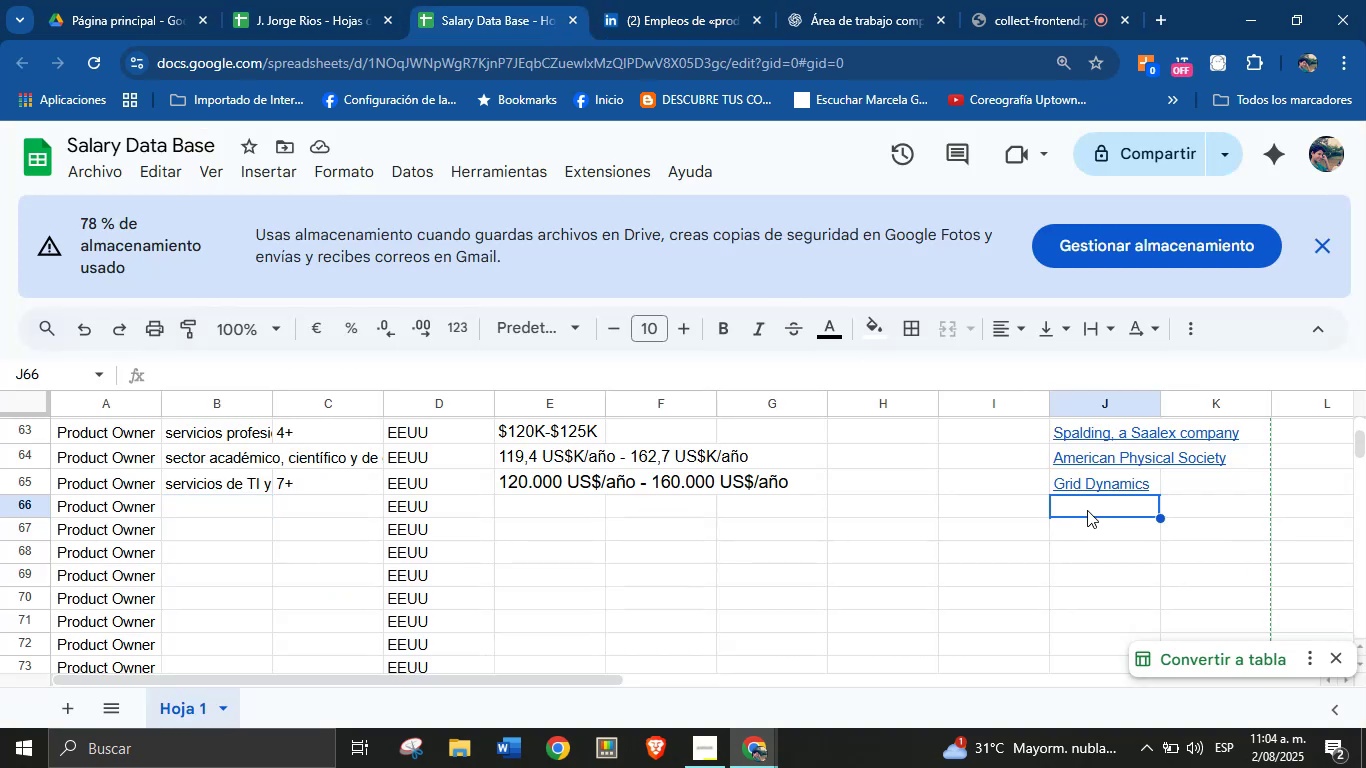 
key(Control+V)
 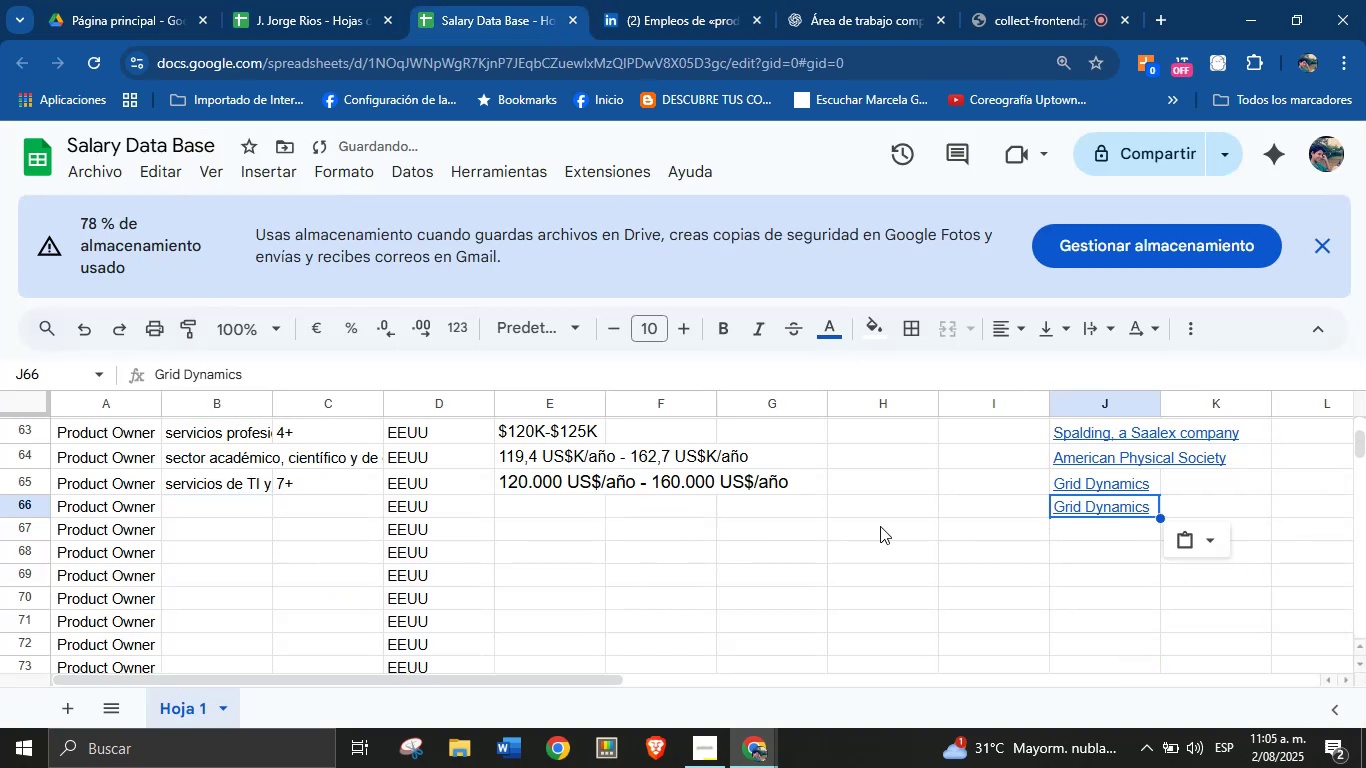 
key(Backspace)
 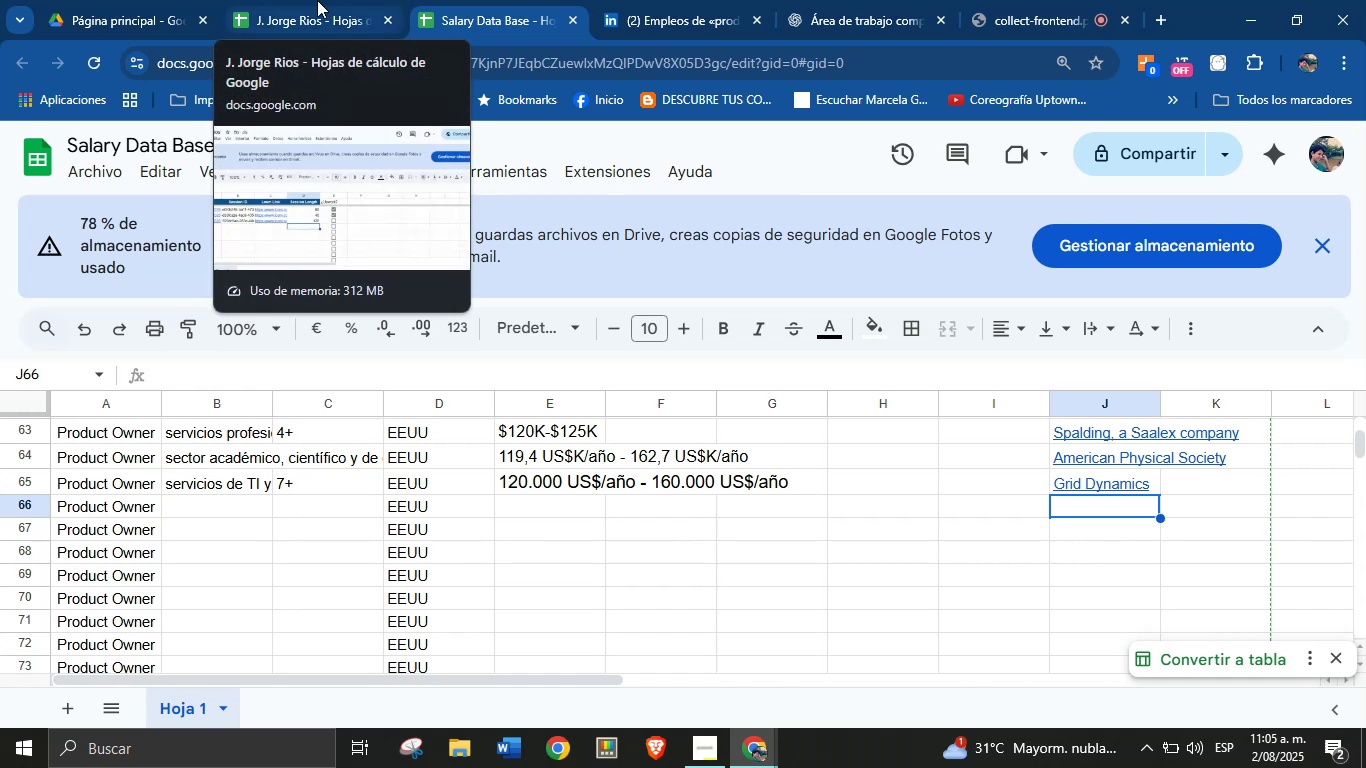 
left_click([319, 0])
 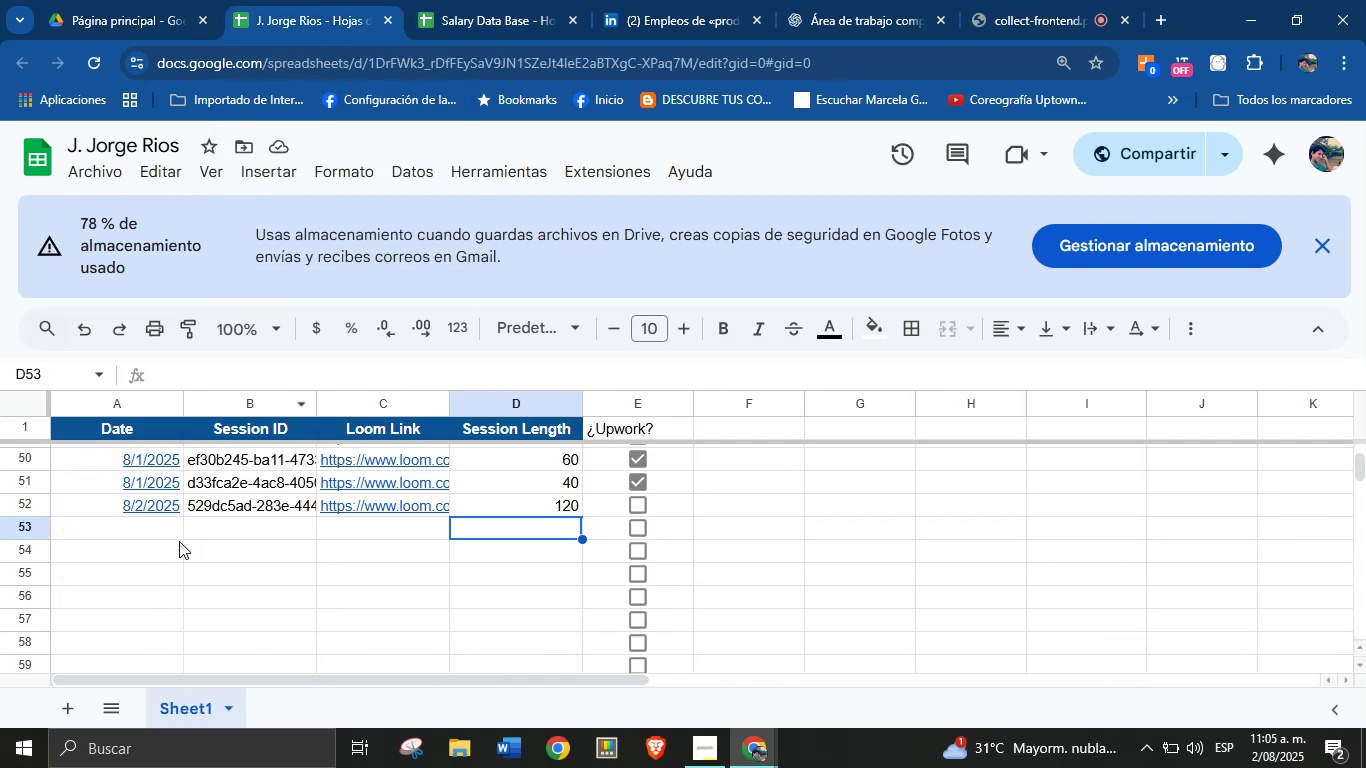 
left_click([175, 534])
 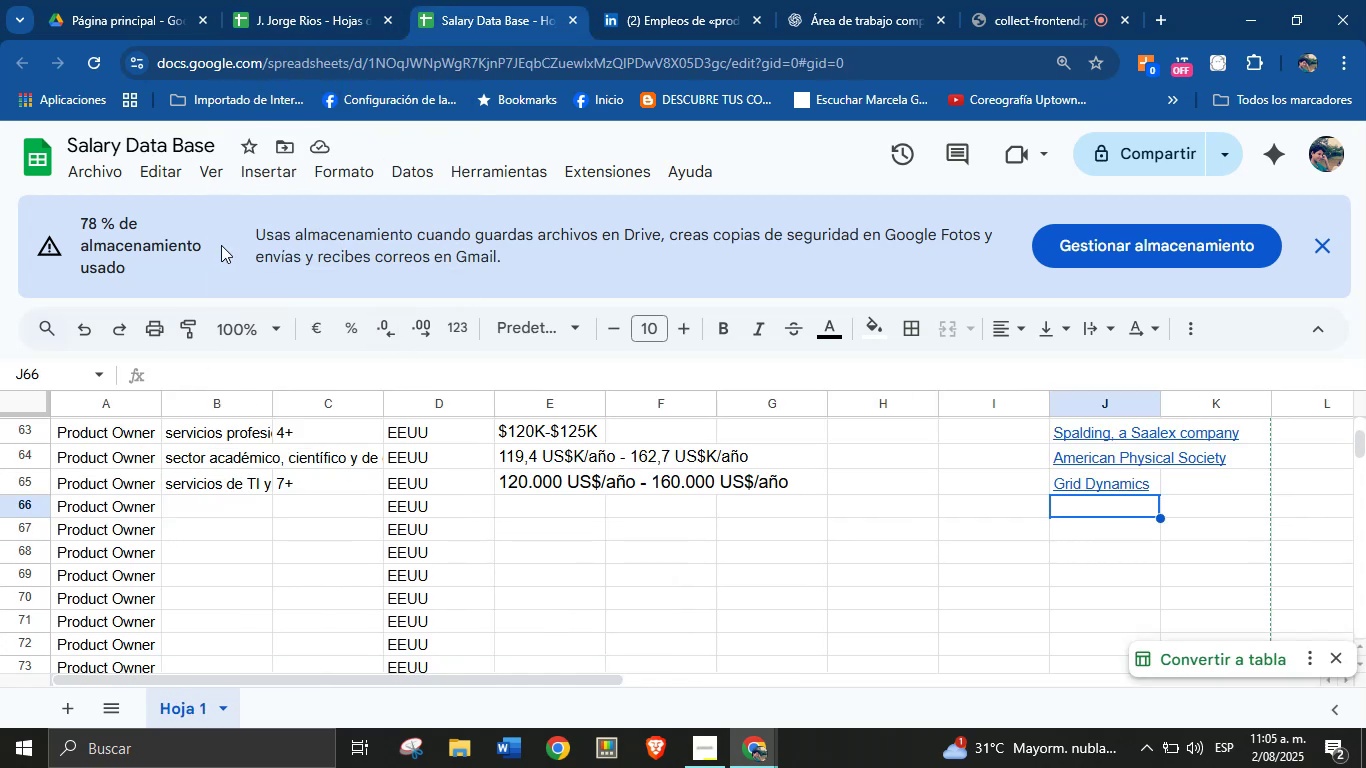 
wait(5.11)
 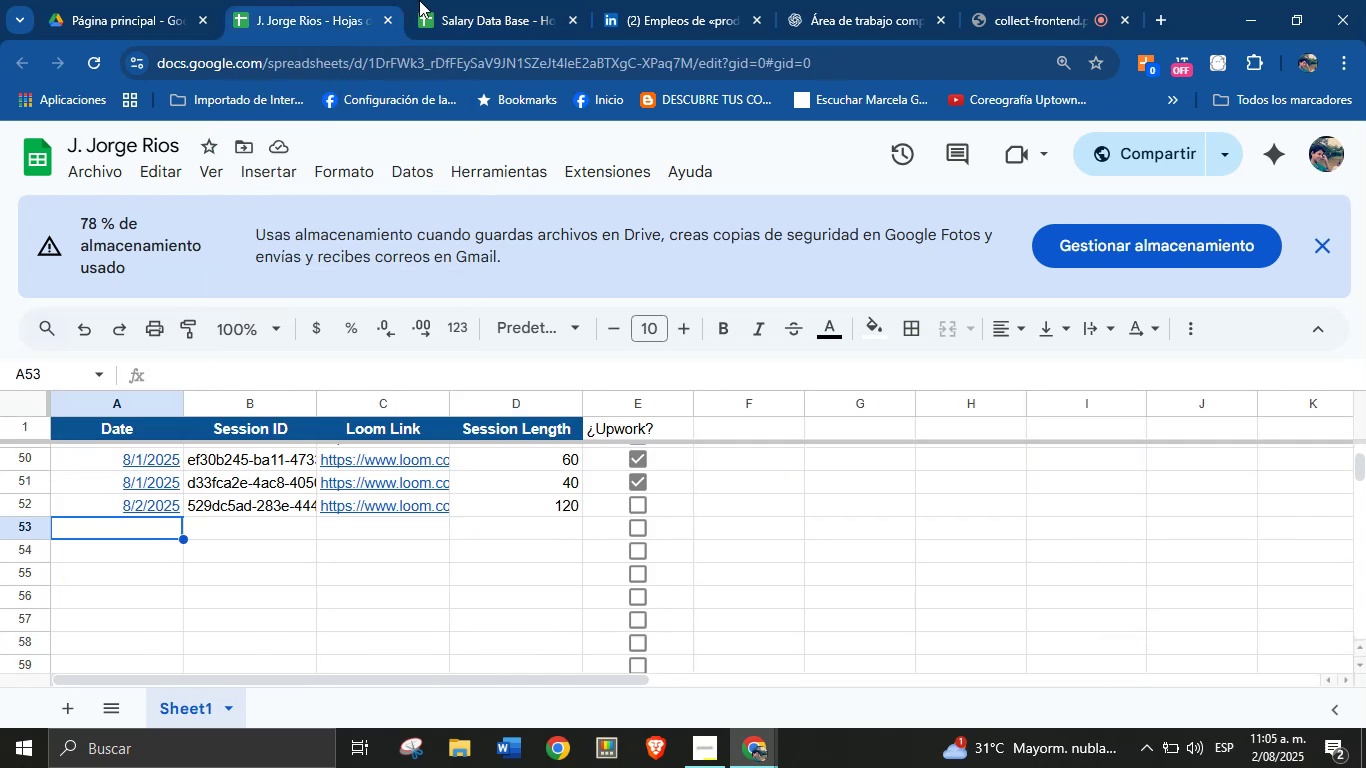 
left_click([364, 0])
 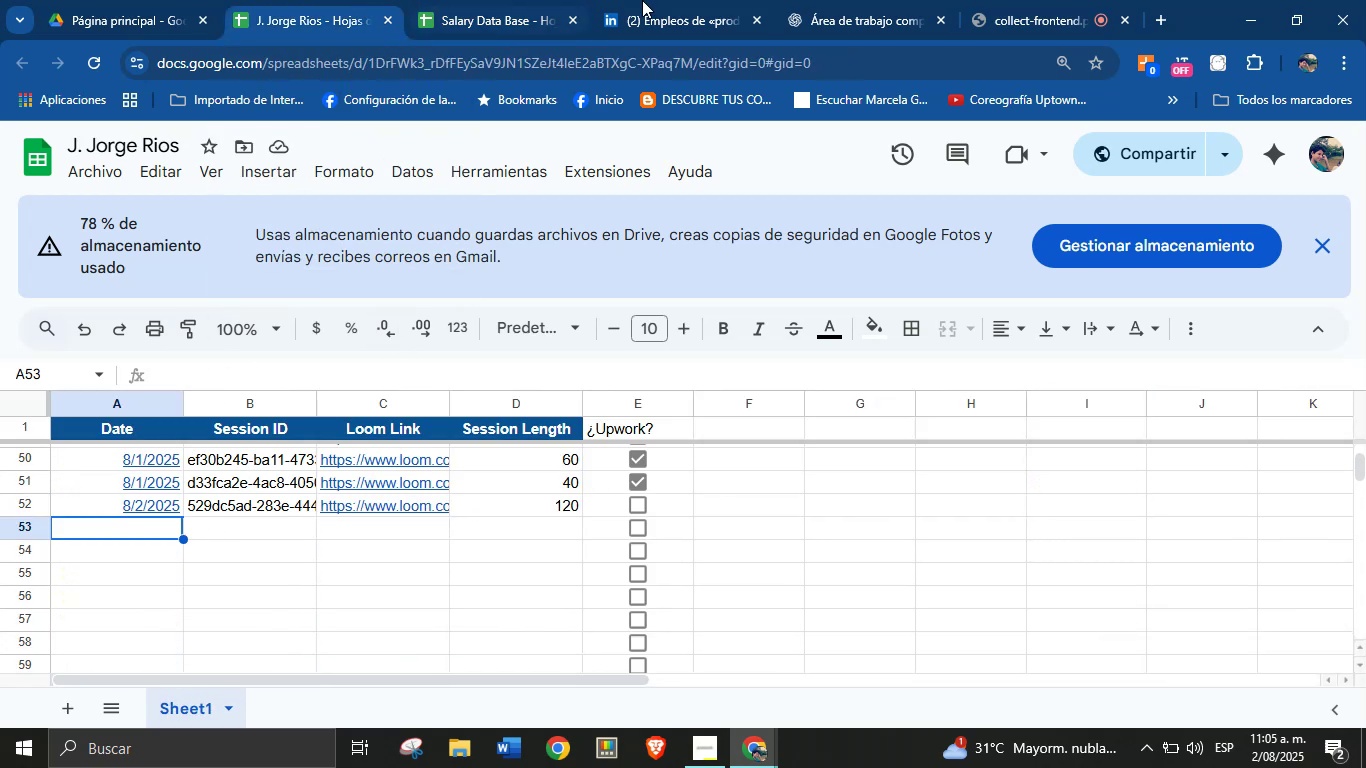 
left_click([680, 0])
 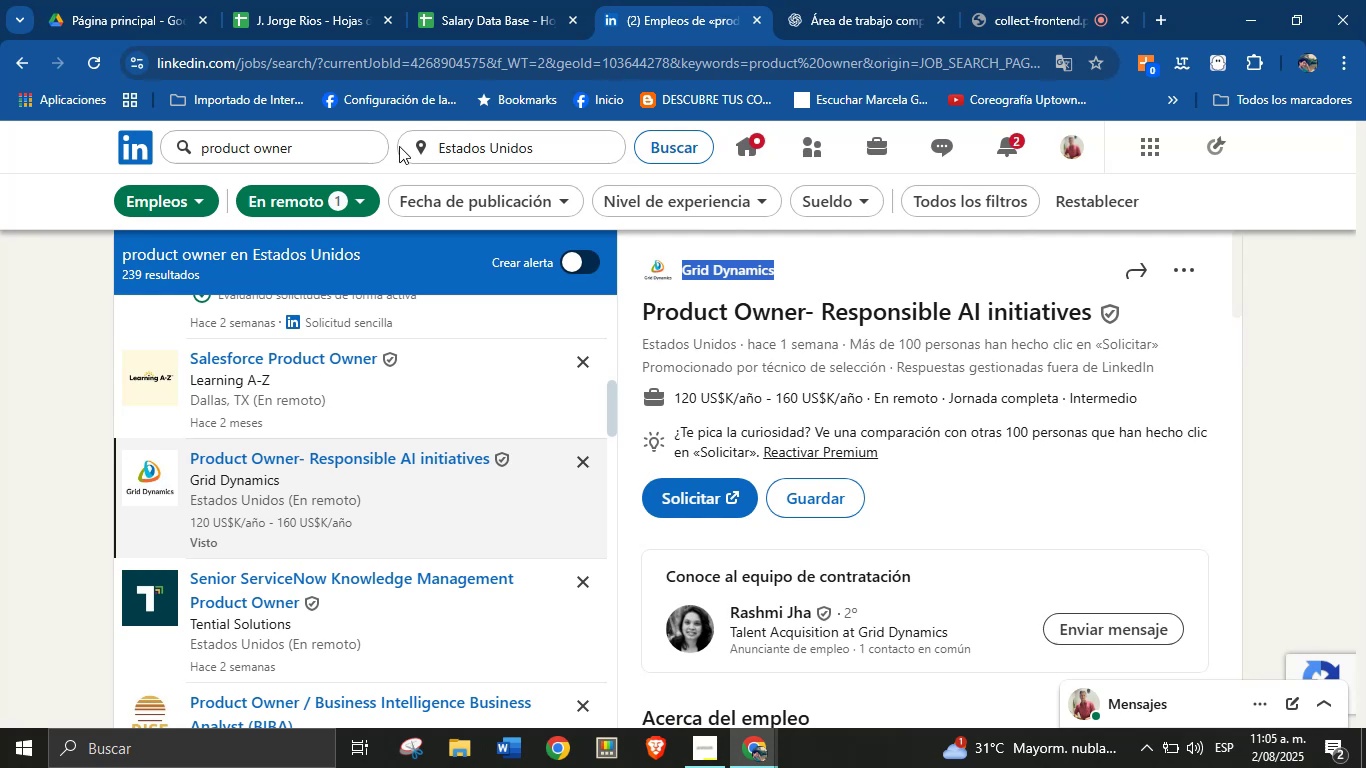 
scroll: coordinate [373, 509], scroll_direction: down, amount: 5.0
 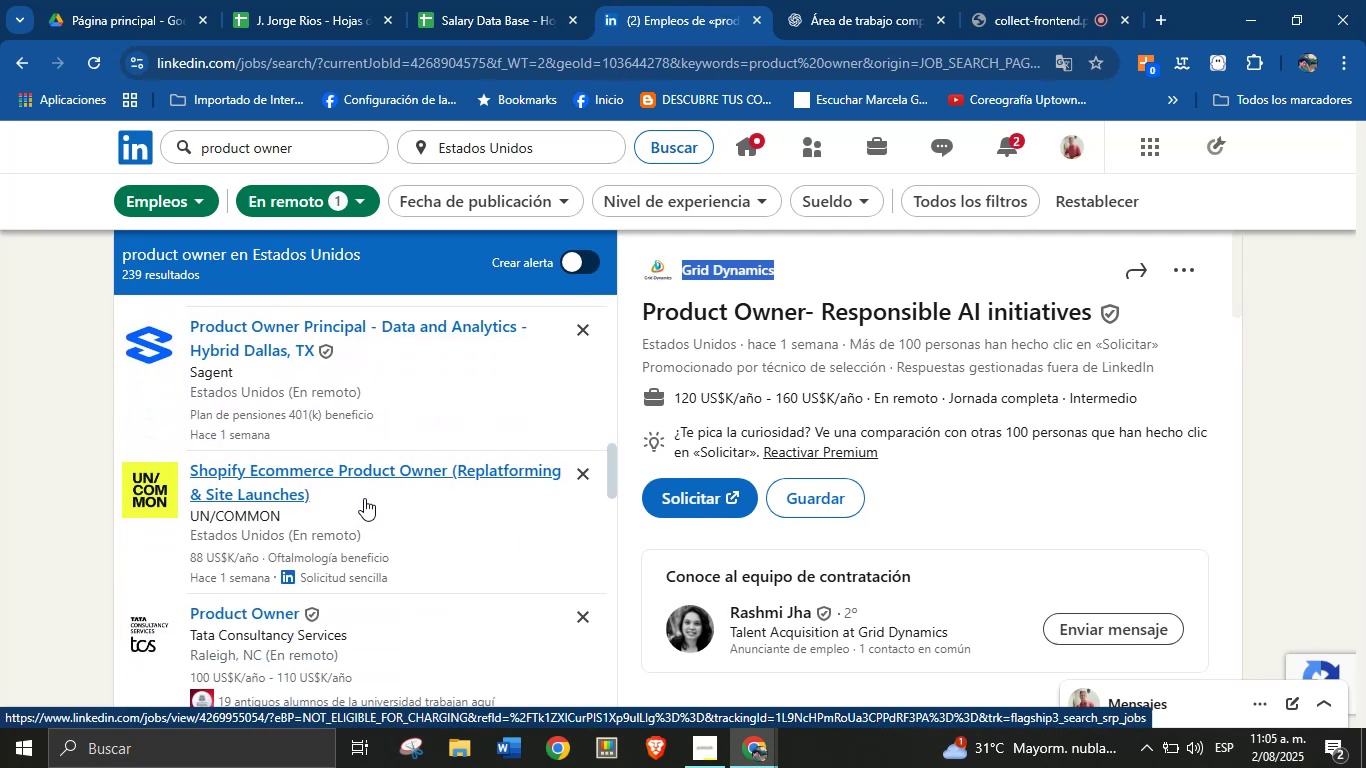 
left_click([364, 498])
 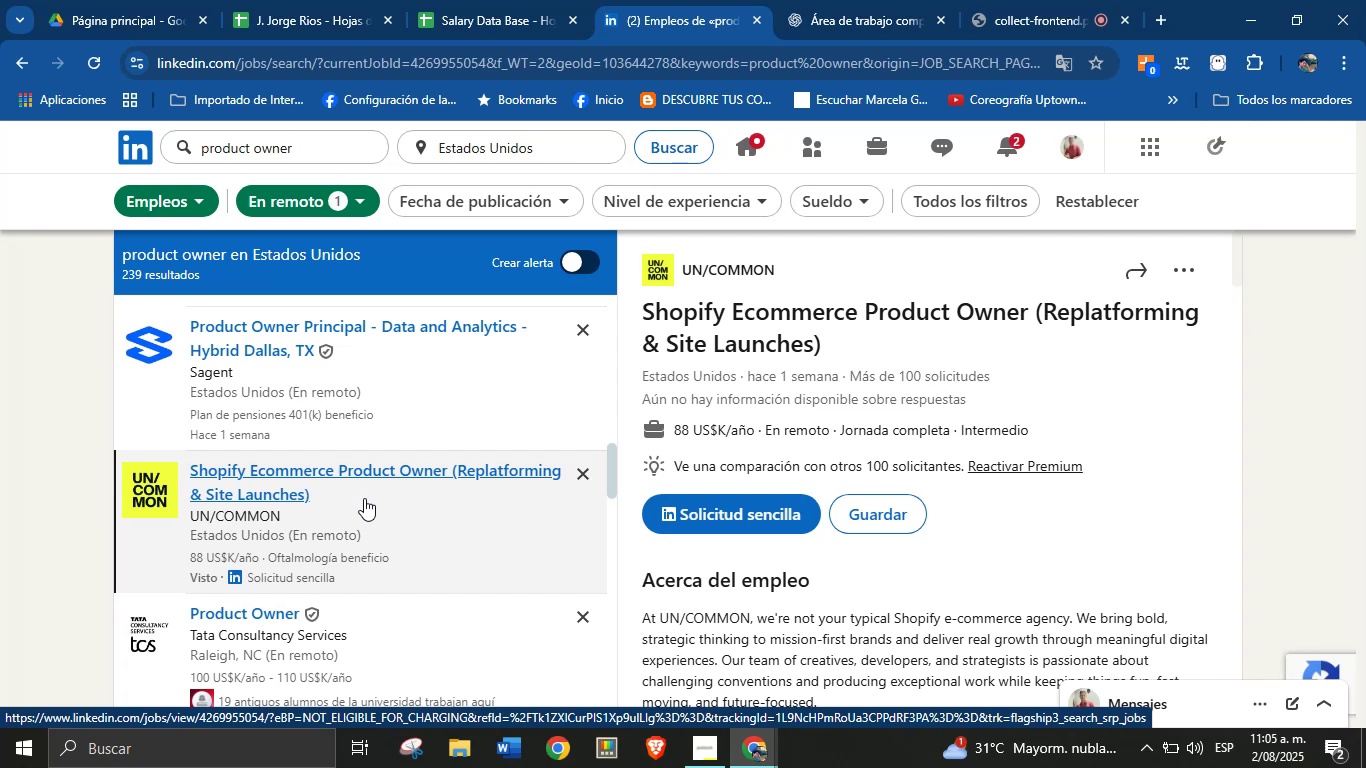 
wait(24.06)
 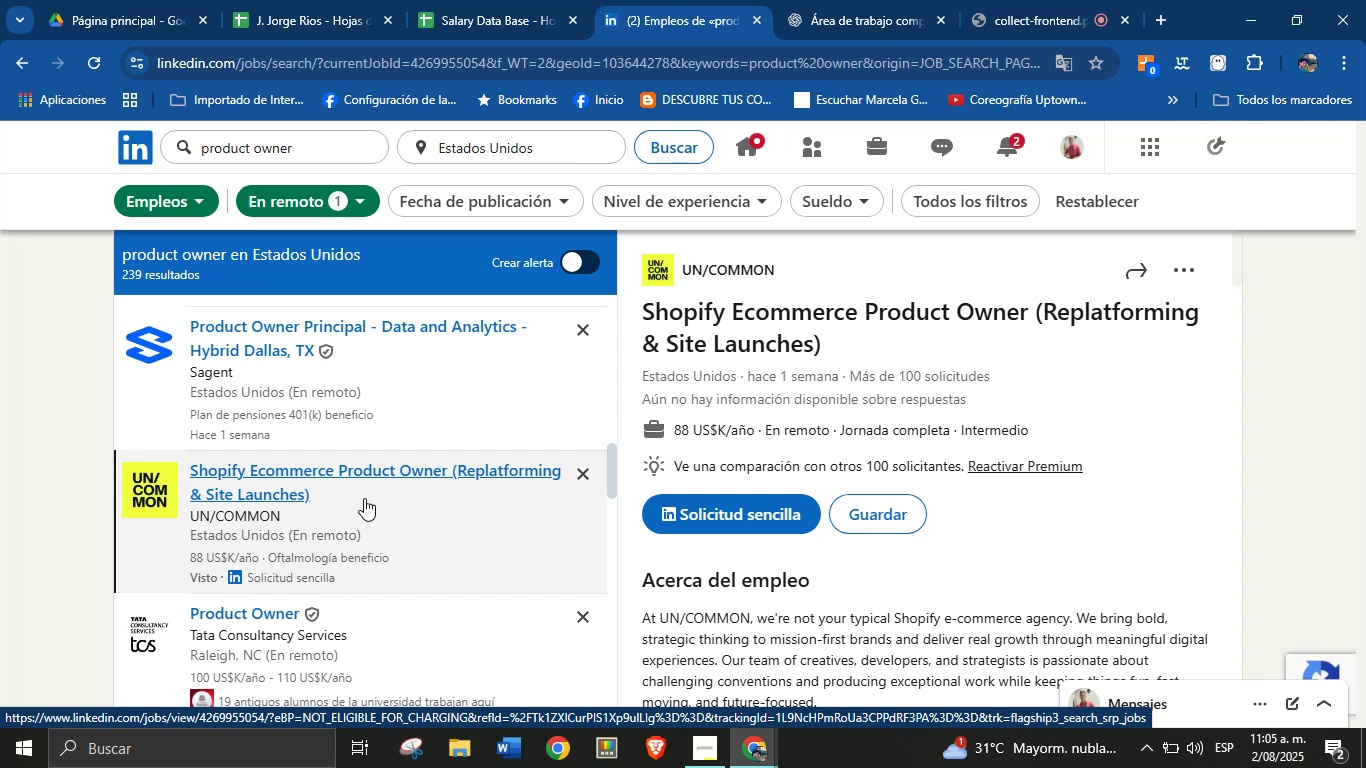 
left_click_drag(start_coordinate=[782, 263], to_coordinate=[685, 274])
 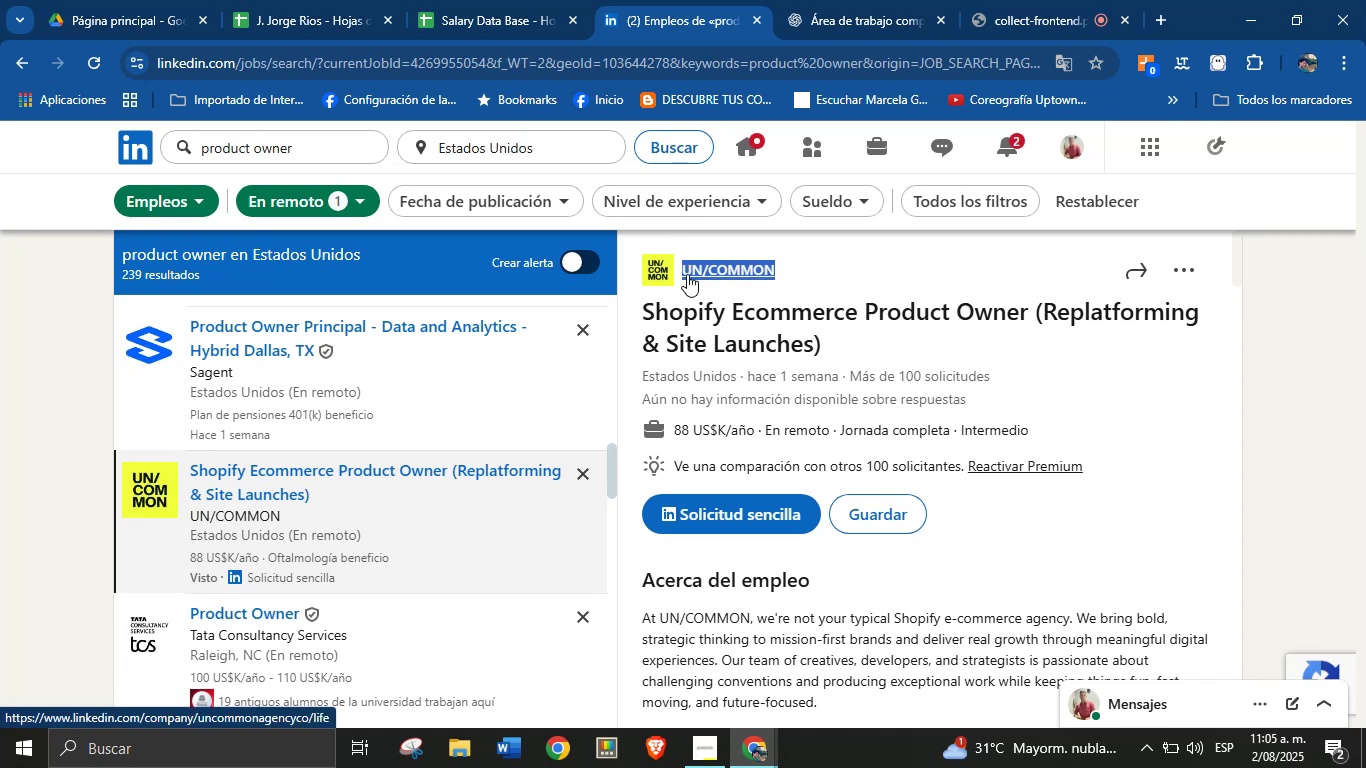 
key(Control+C)
 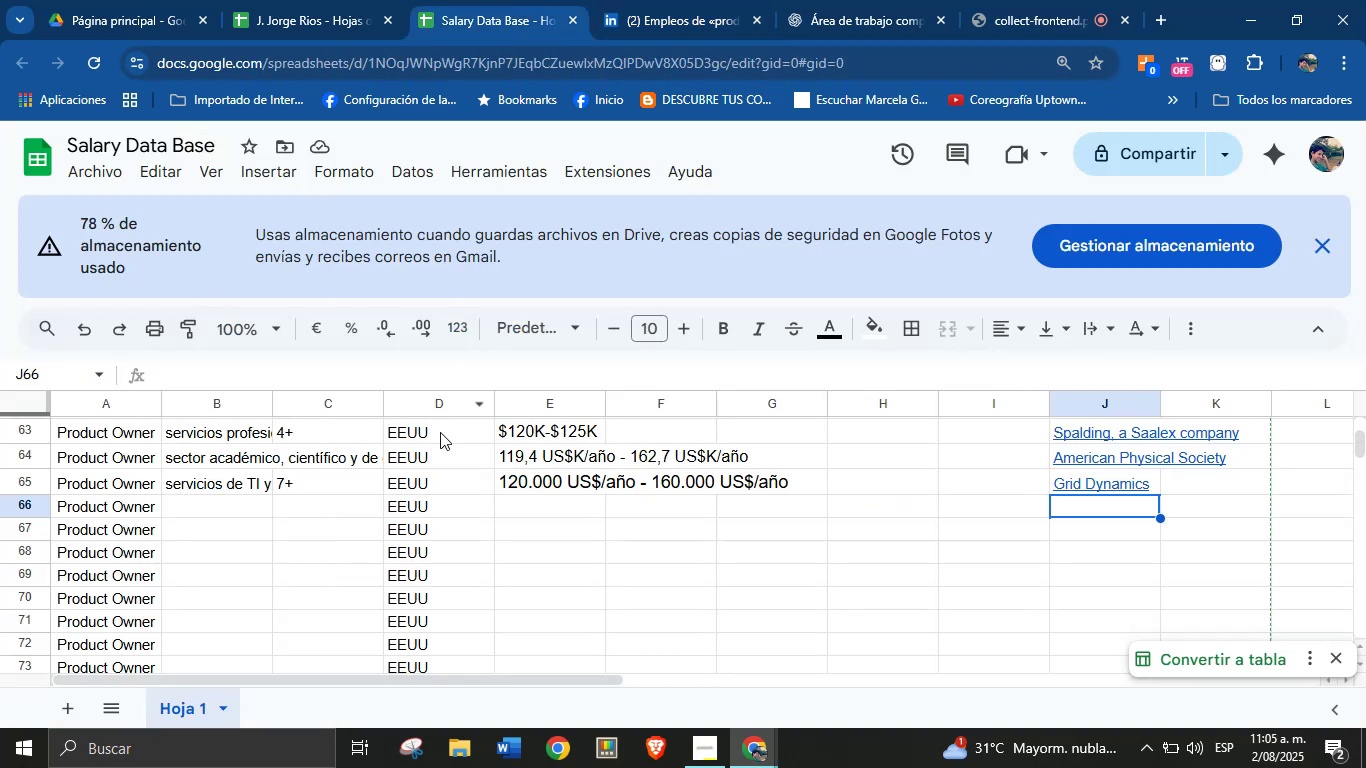 
key(Control+V)
 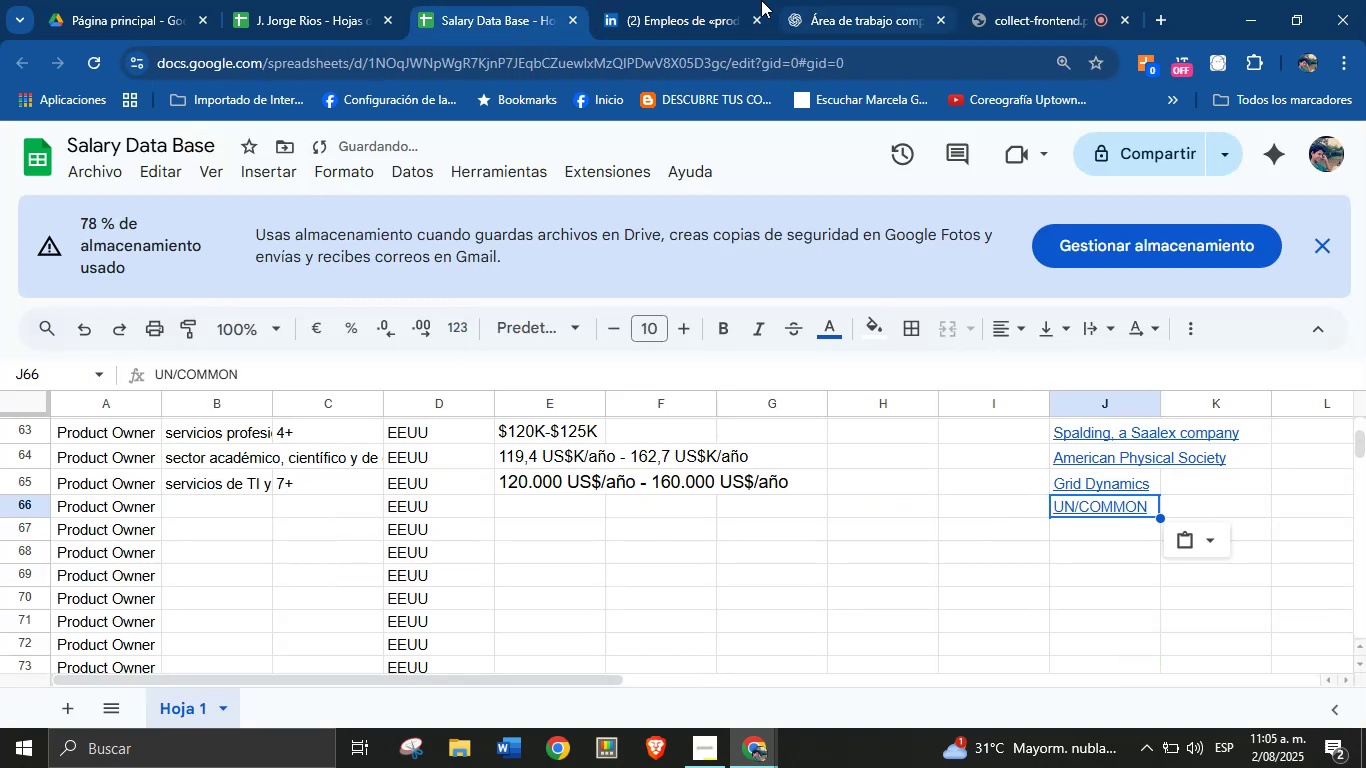 
left_click([688, 0])
 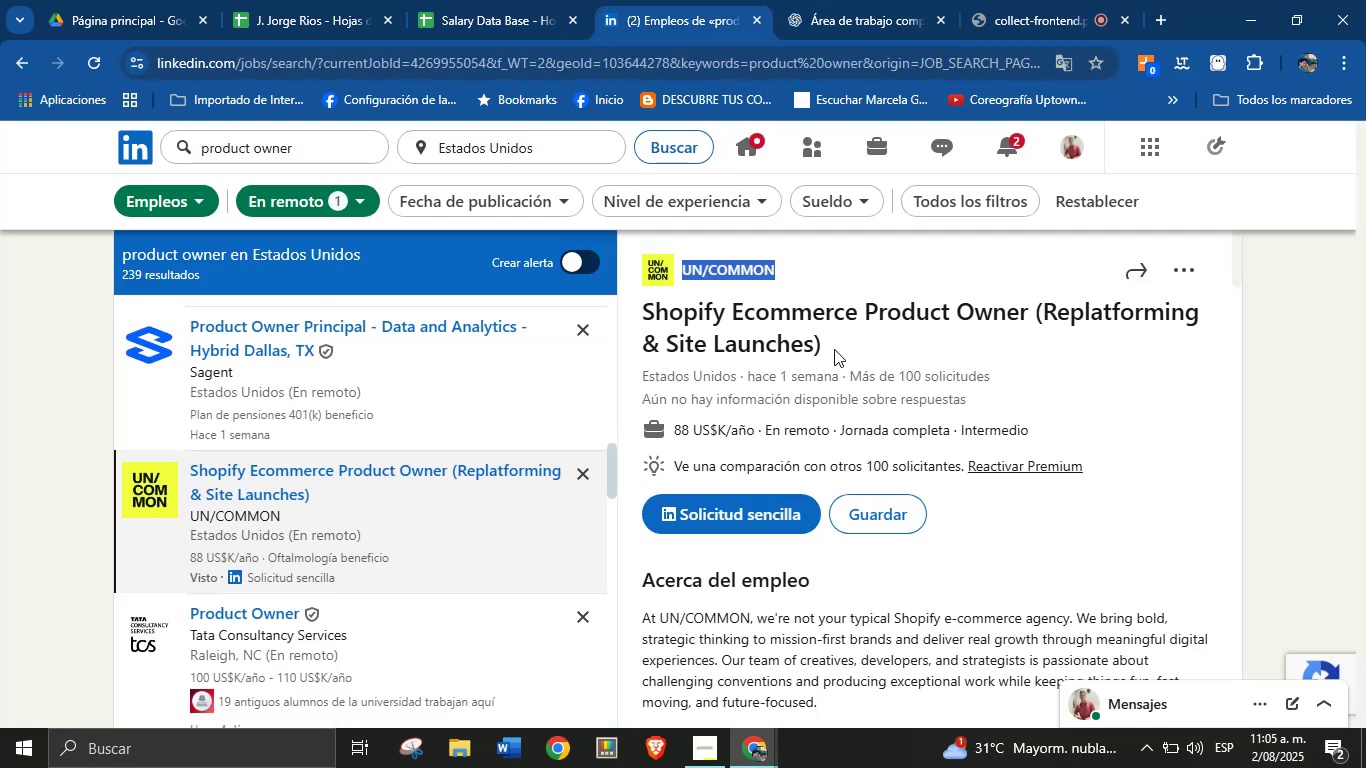 
left_click([866, 383])
 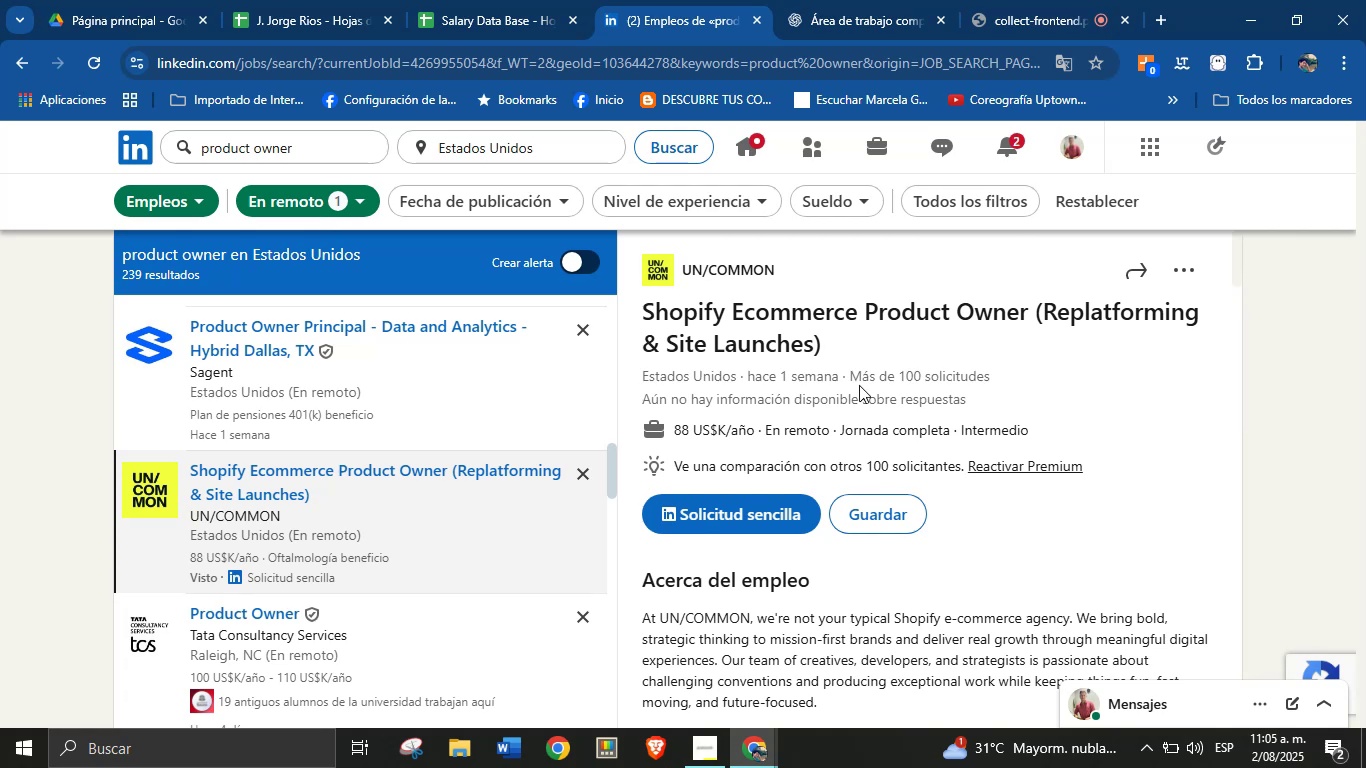 
scroll: coordinate [849, 426], scroll_direction: down, amount: 1.0
 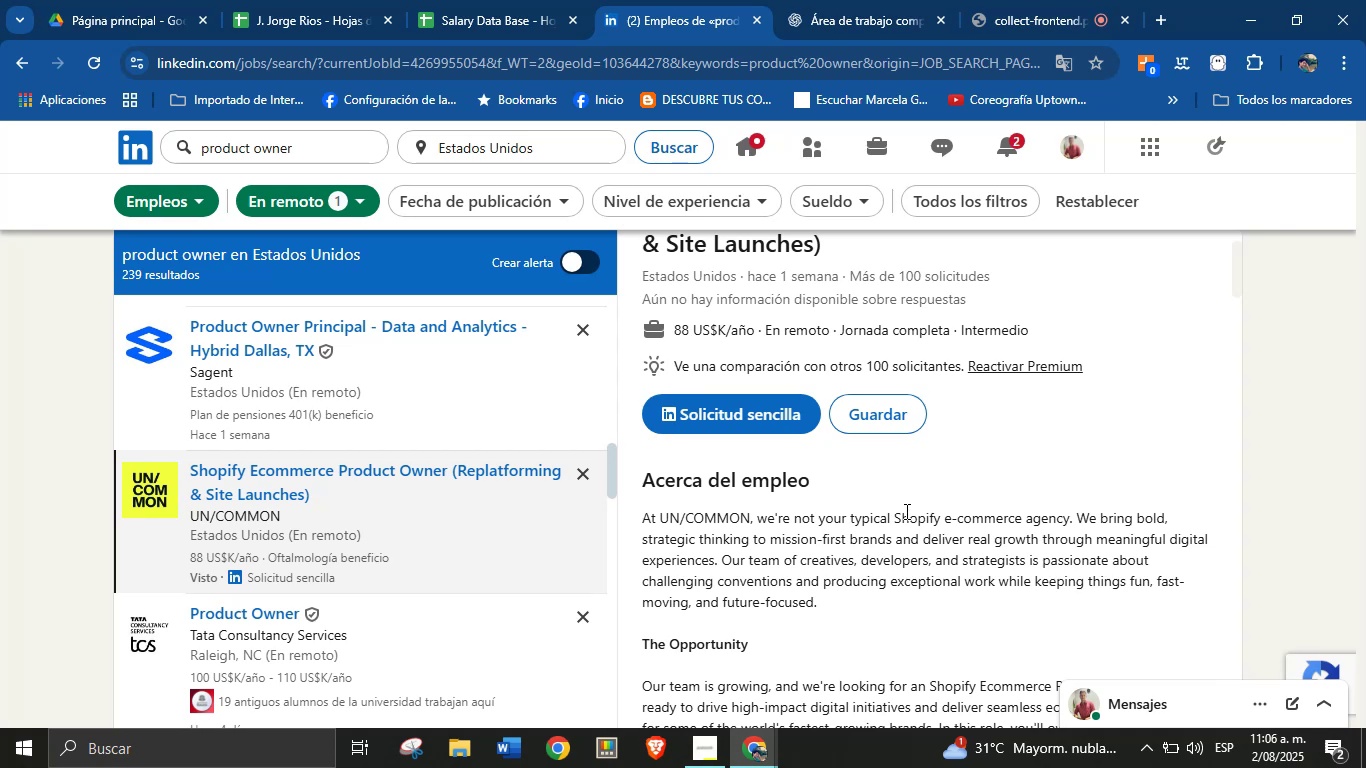 
wait(37.28)
 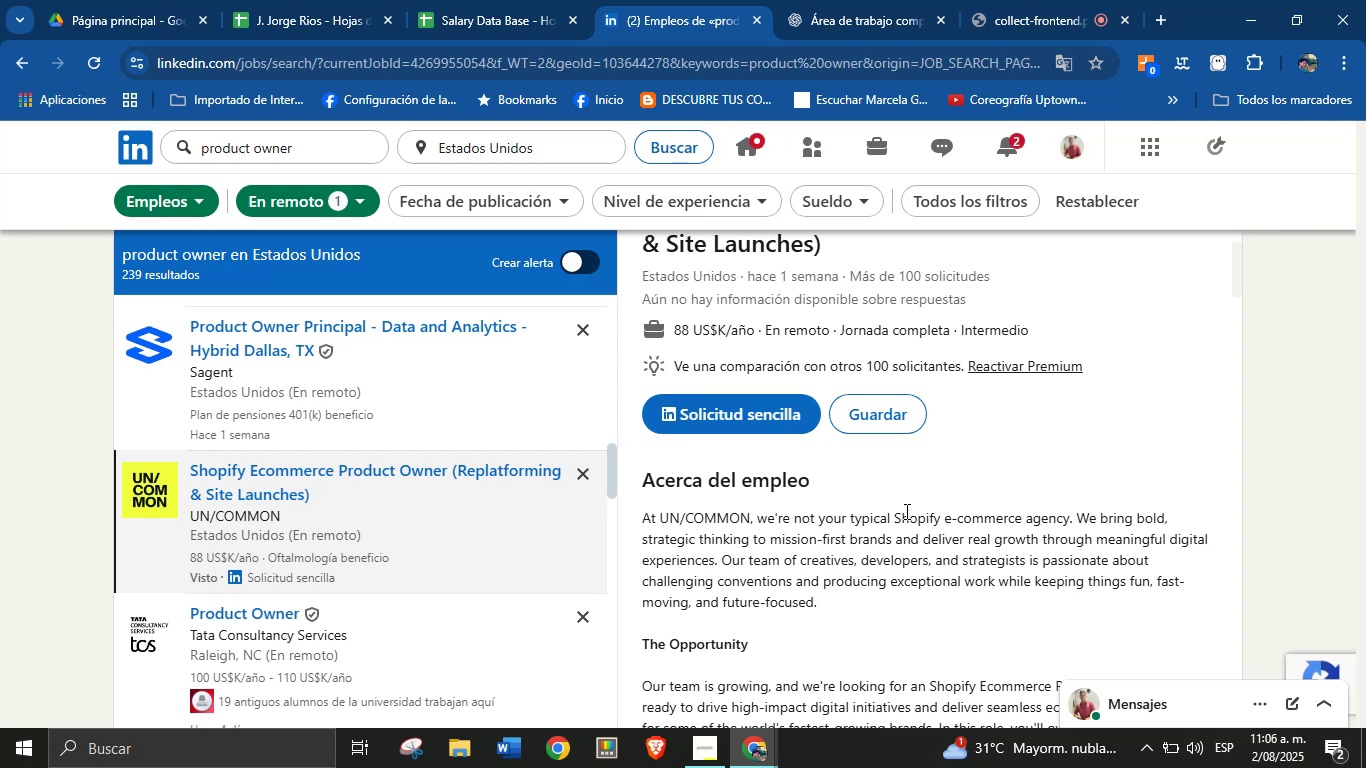 
scroll: coordinate [896, 462], scroll_direction: up, amount: 1.0
 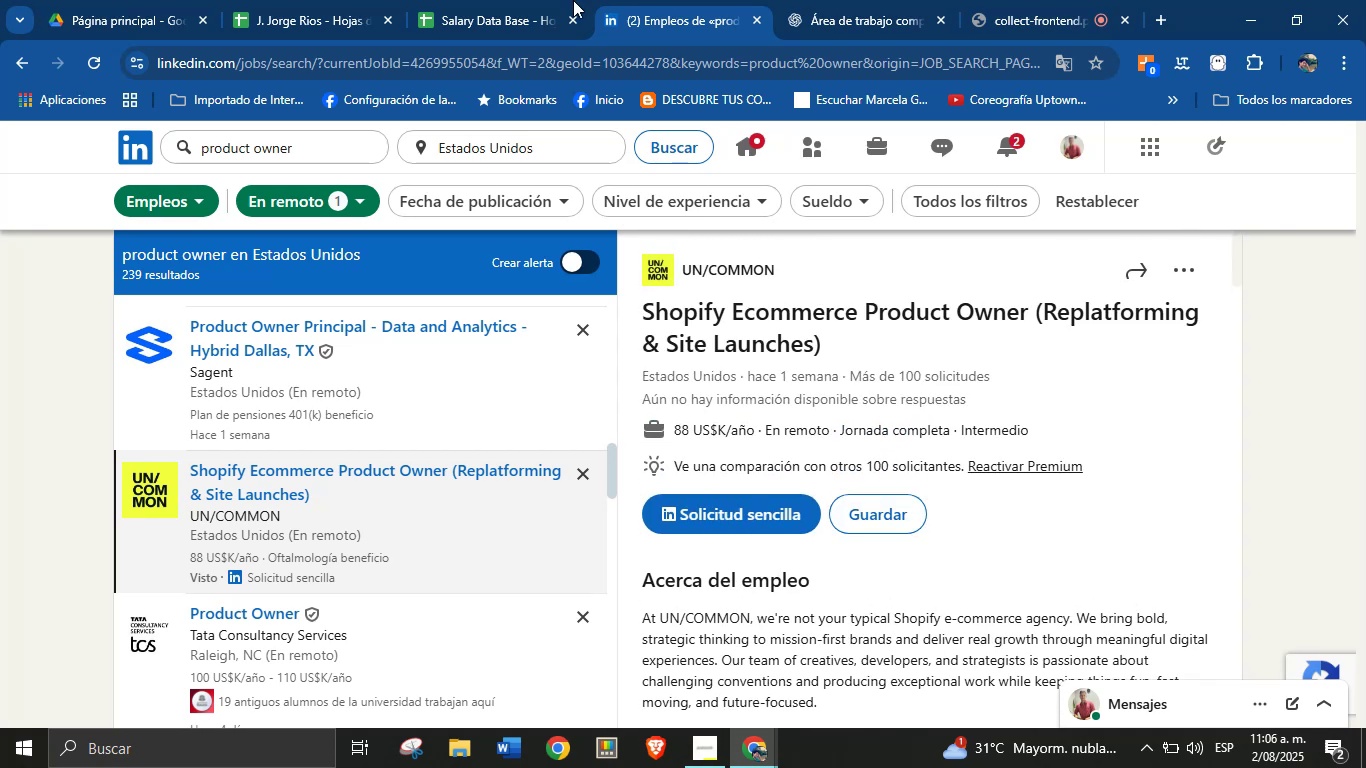 
left_click([479, 0])
 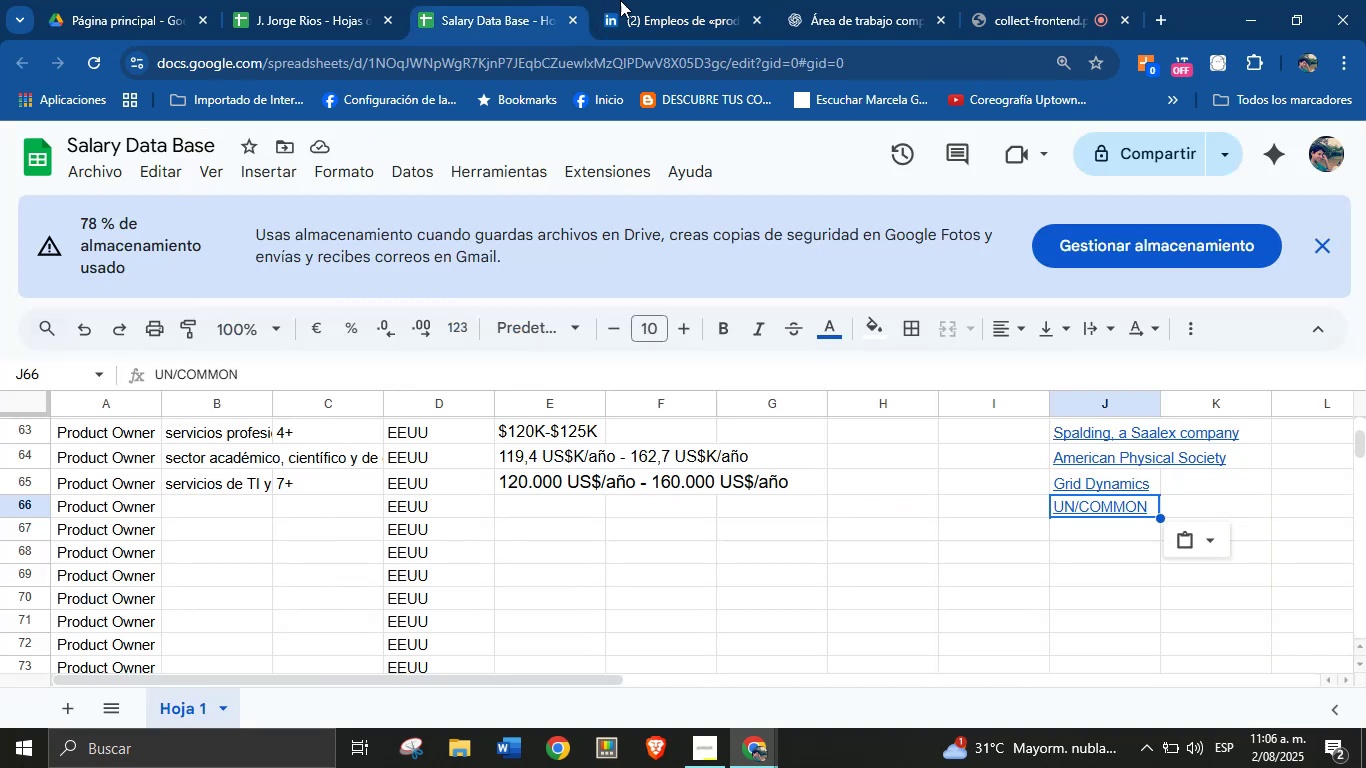 
left_click([677, 0])
 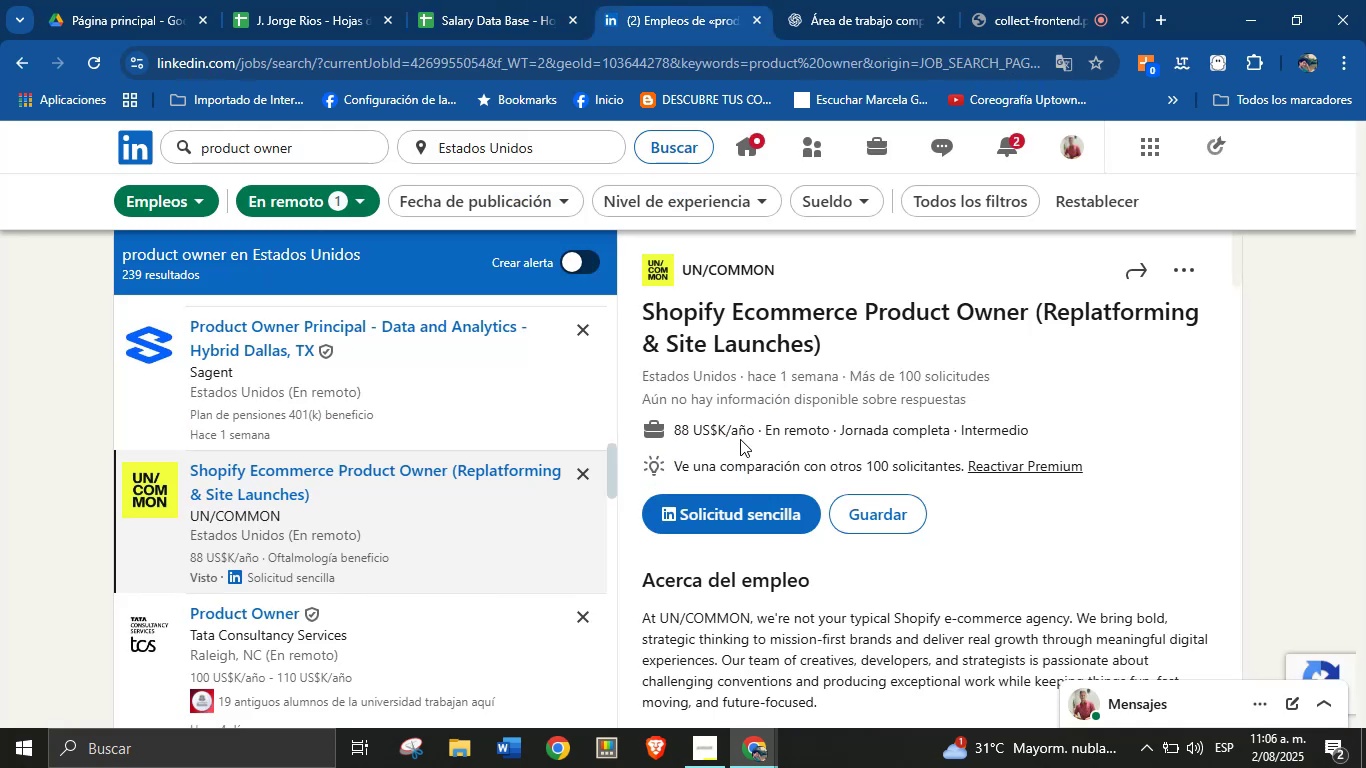 
left_click_drag(start_coordinate=[751, 430], to_coordinate=[678, 431])
 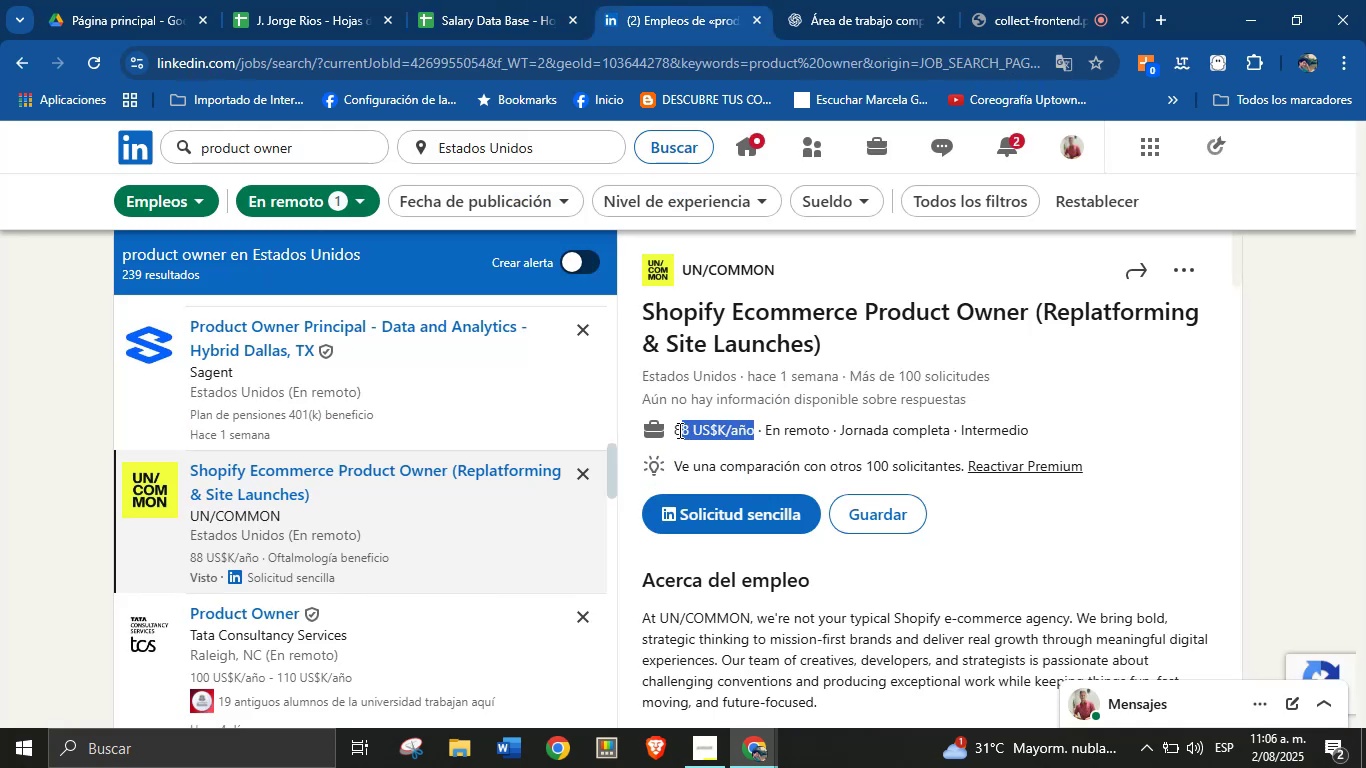 
left_click_drag(start_coordinate=[674, 432], to_coordinate=[755, 428])
 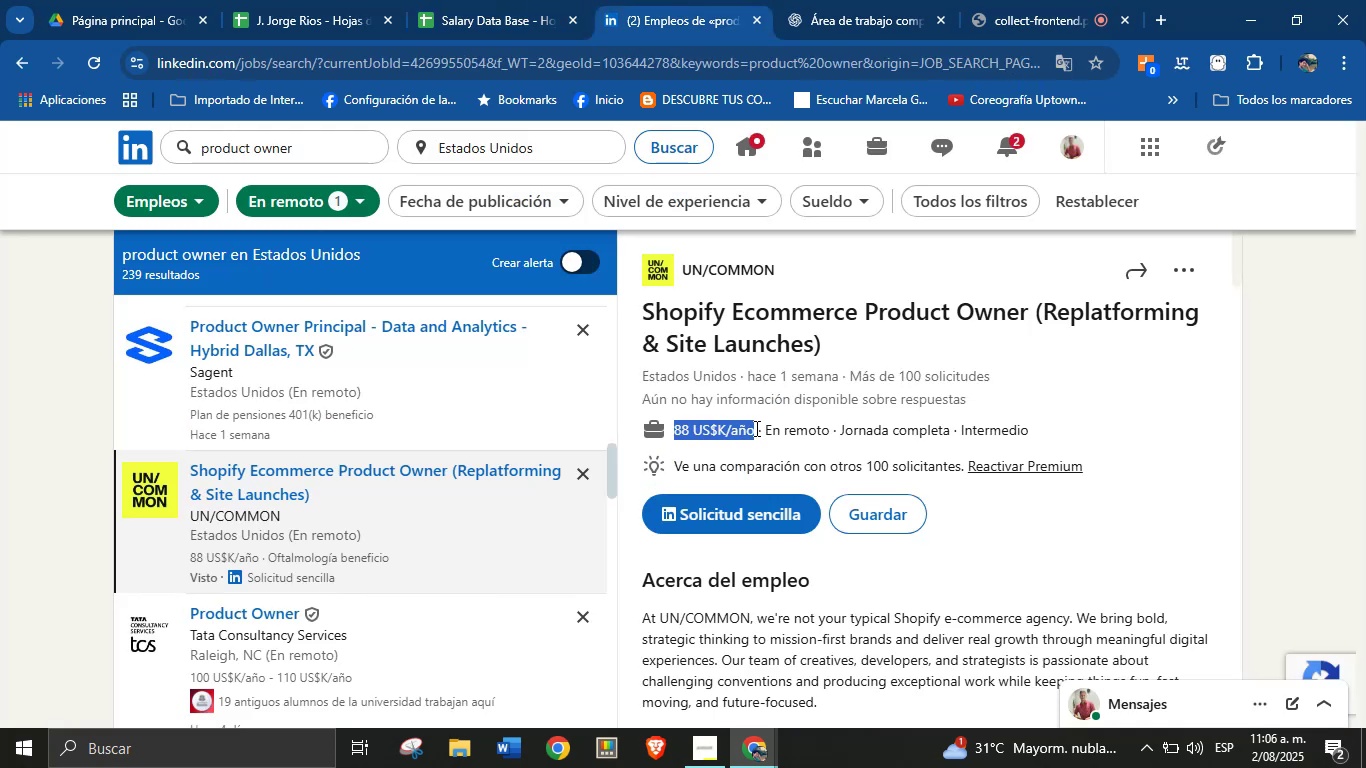 
key(Control+C)
 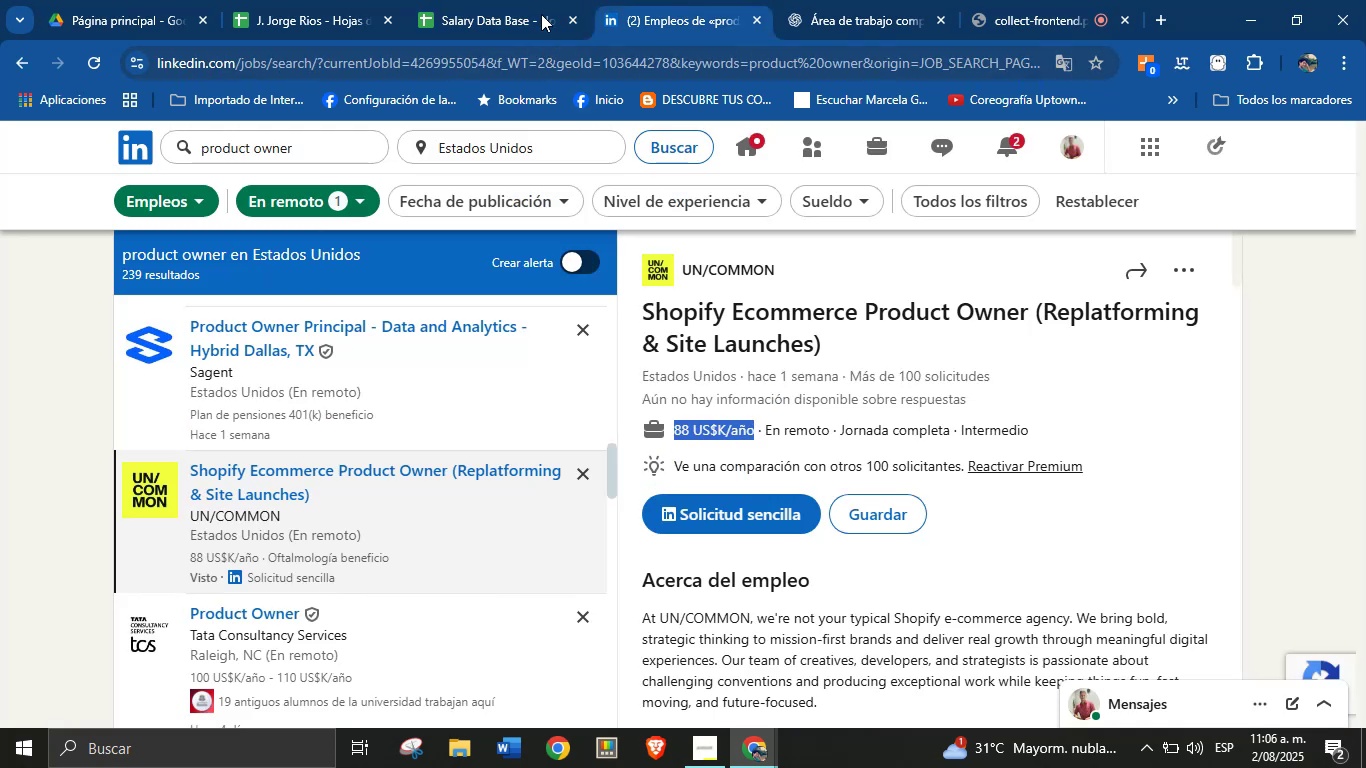 
left_click([538, 7])
 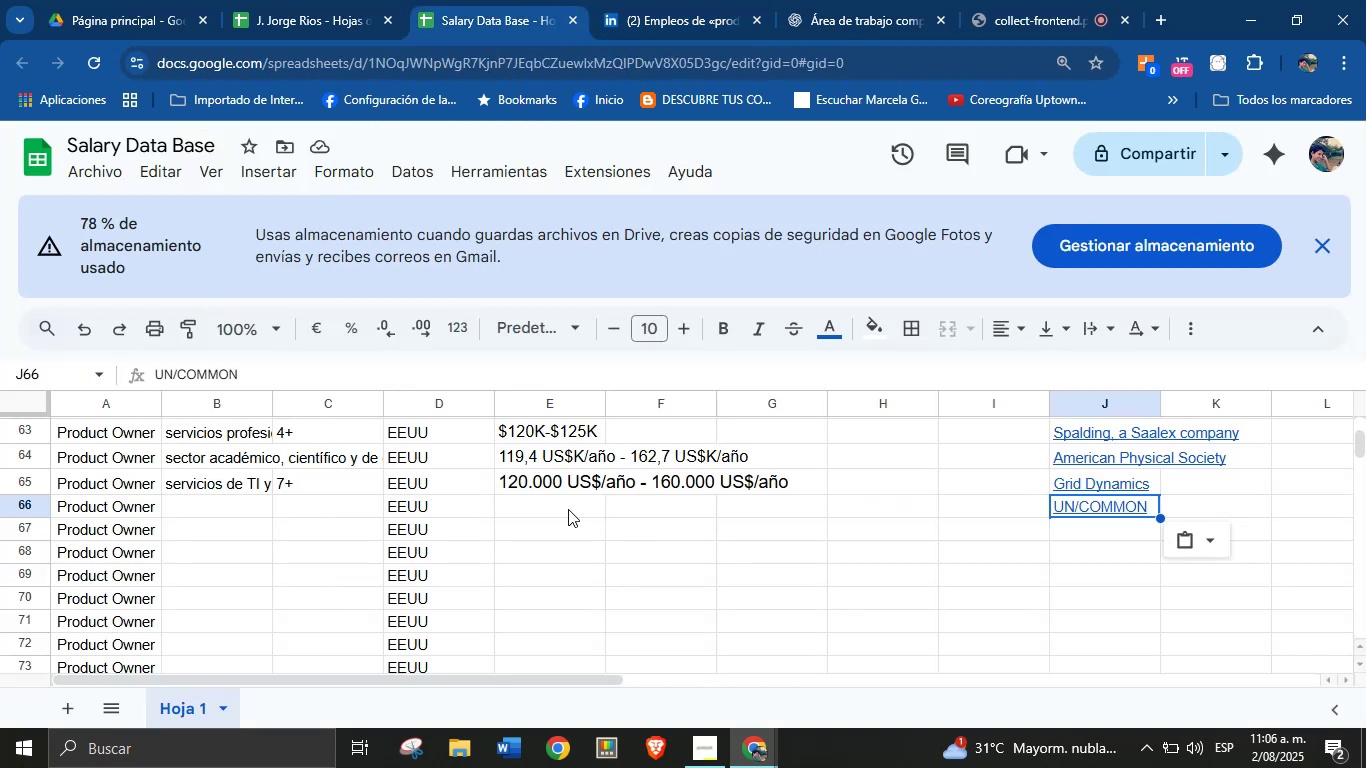 
key(Control+V)
 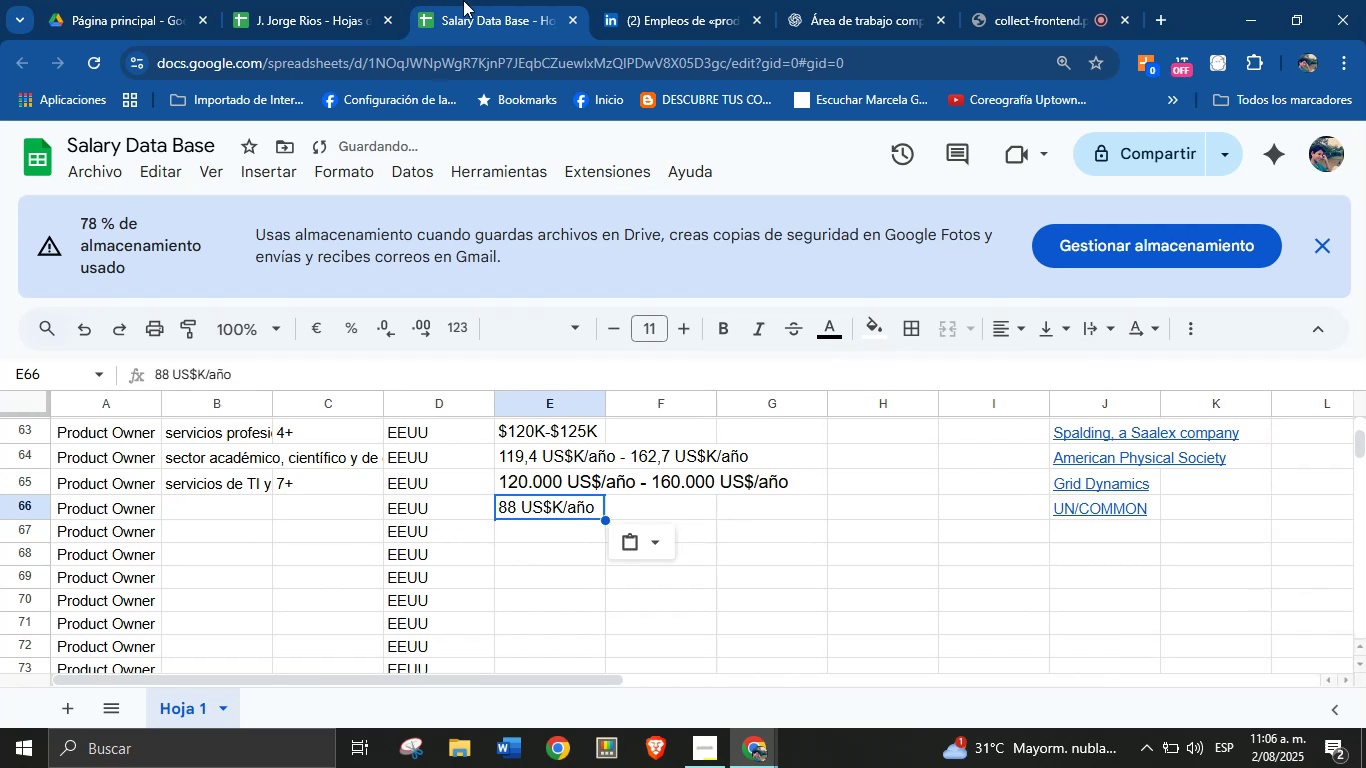 
left_click([668, 0])
 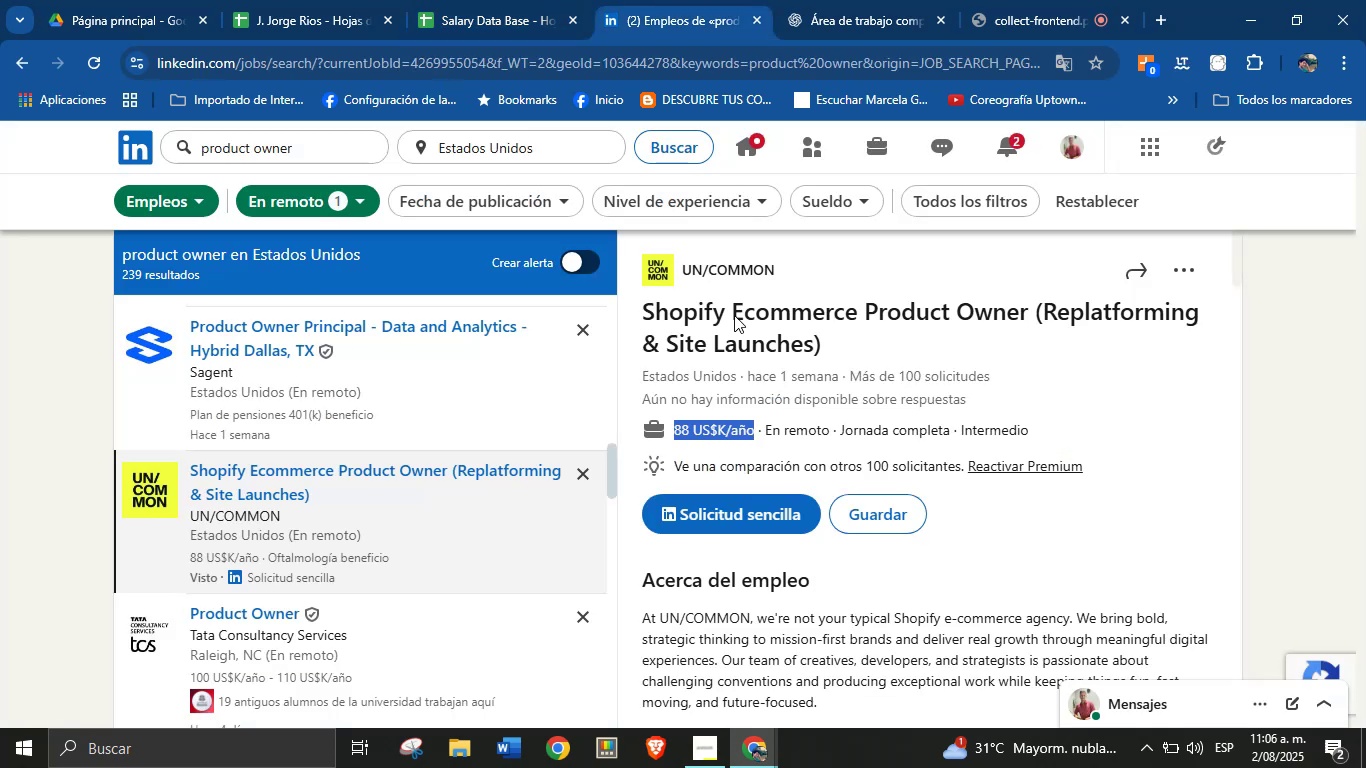 
left_click([849, 636])
 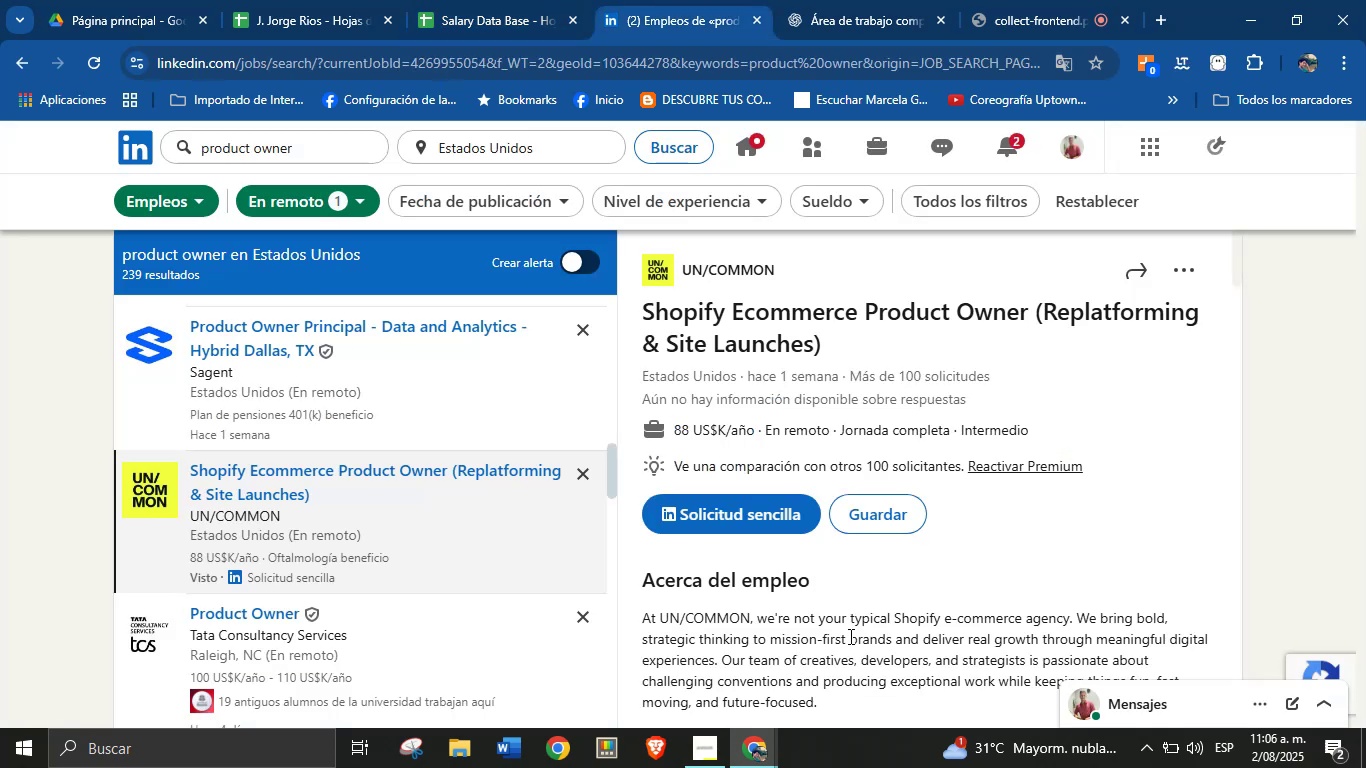 
scroll: coordinate [833, 587], scroll_direction: down, amount: 14.0
 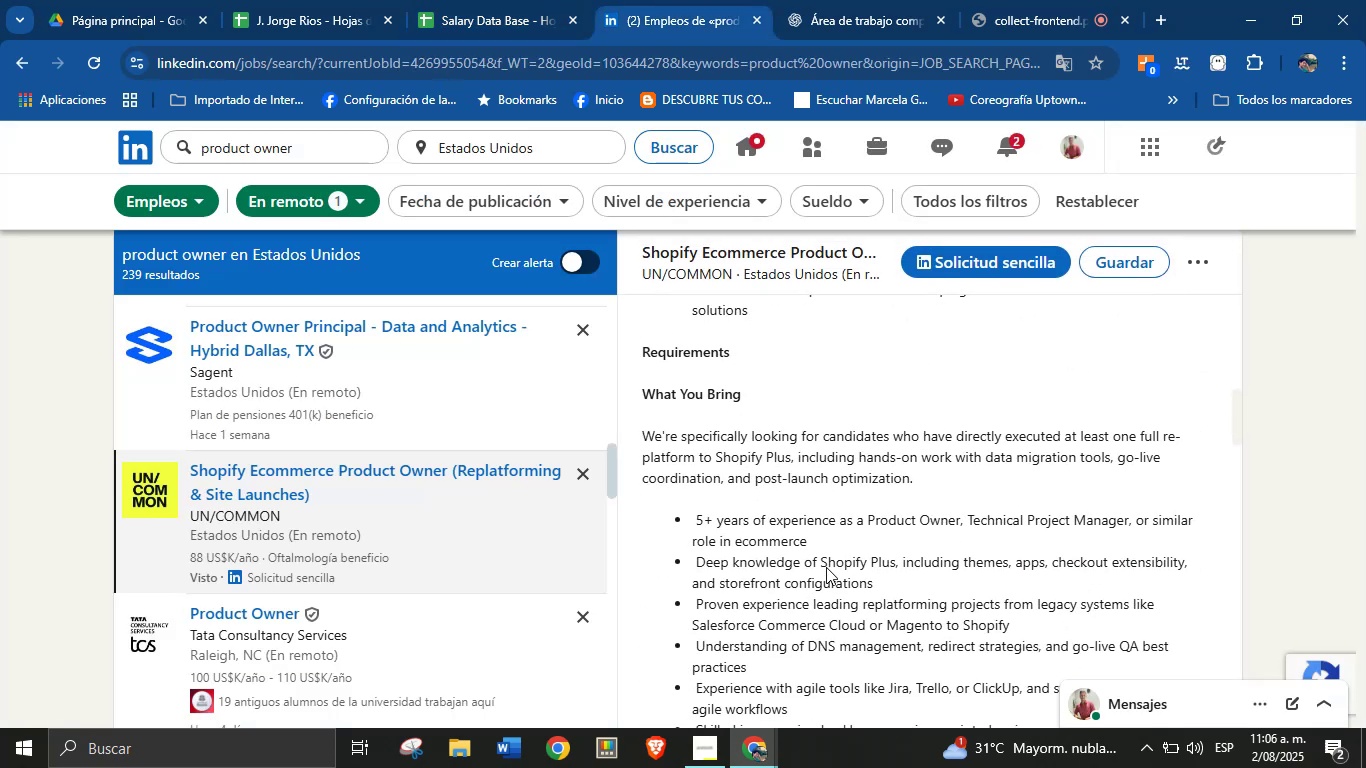 
scroll: coordinate [823, 572], scroll_direction: up, amount: 8.0
 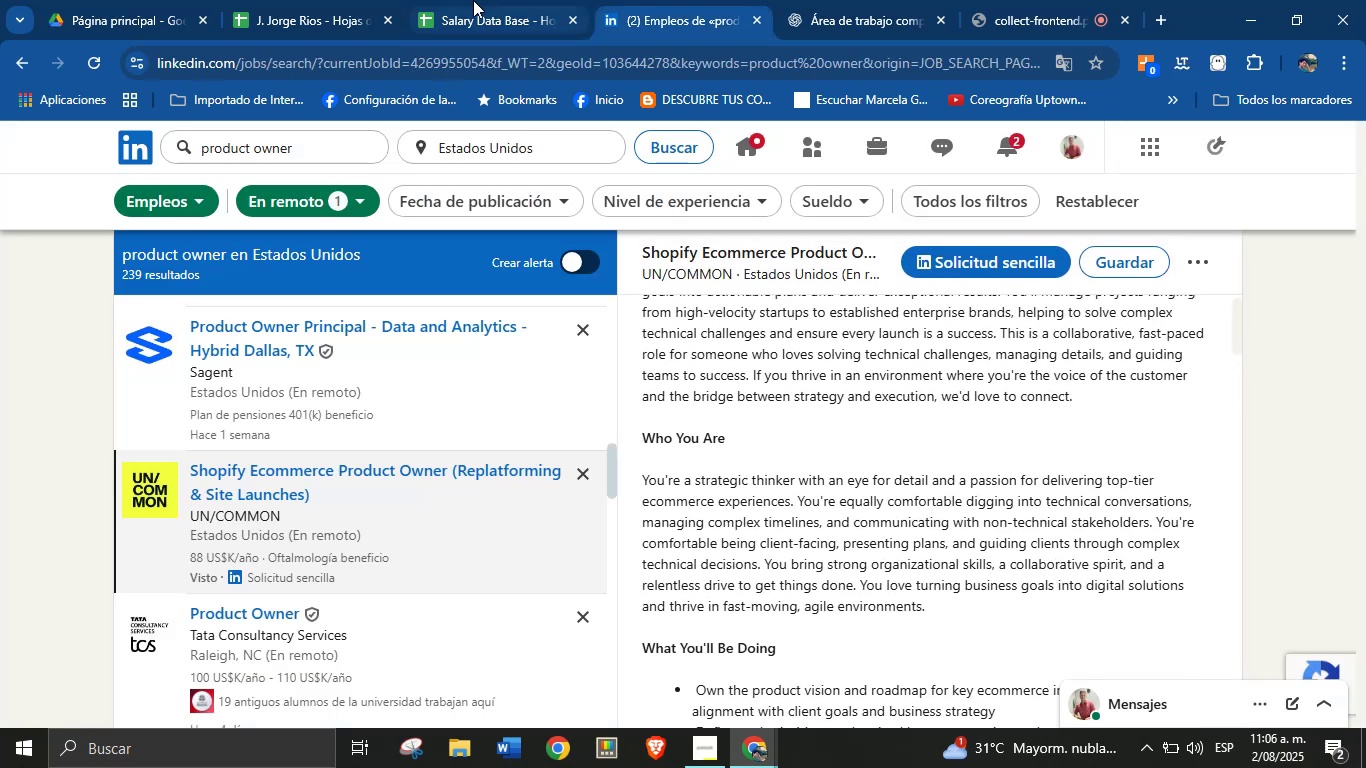 
left_click([473, 0])
 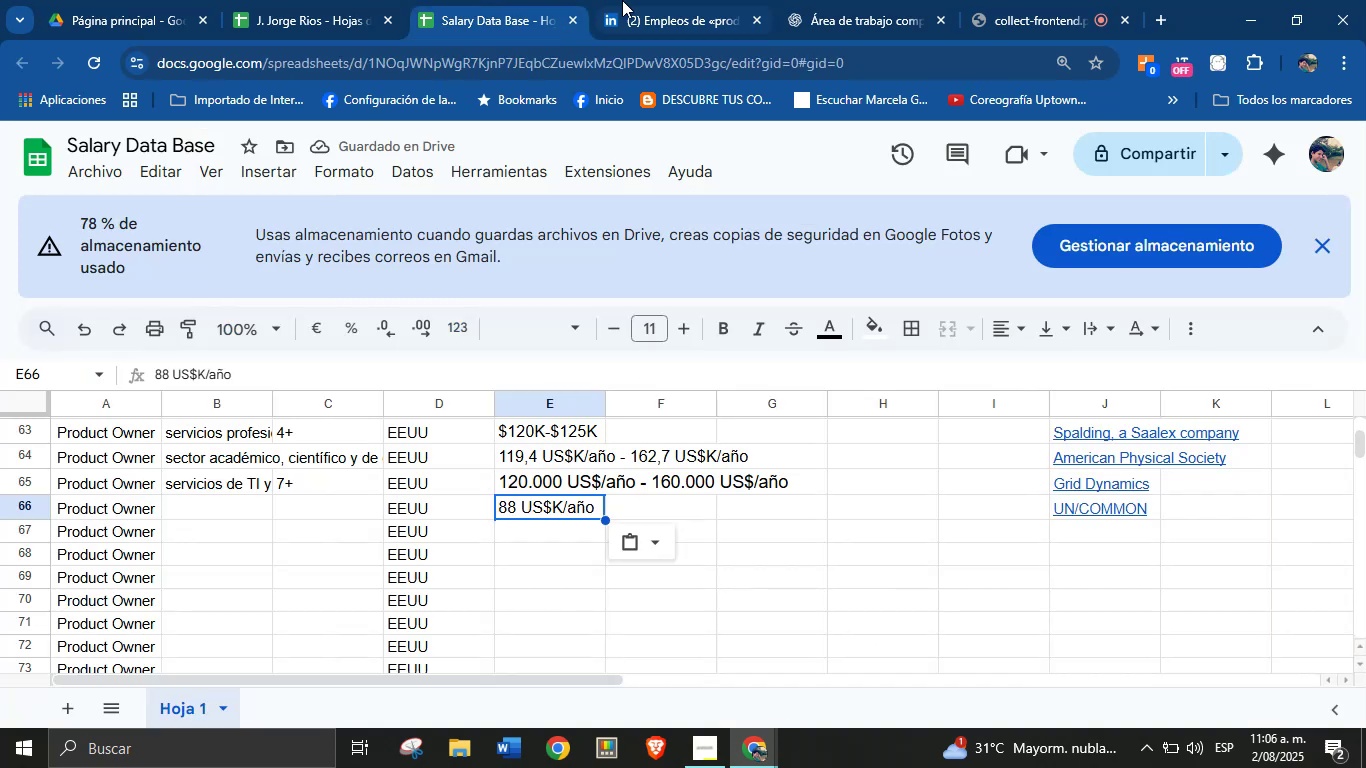 
left_click([637, 0])
 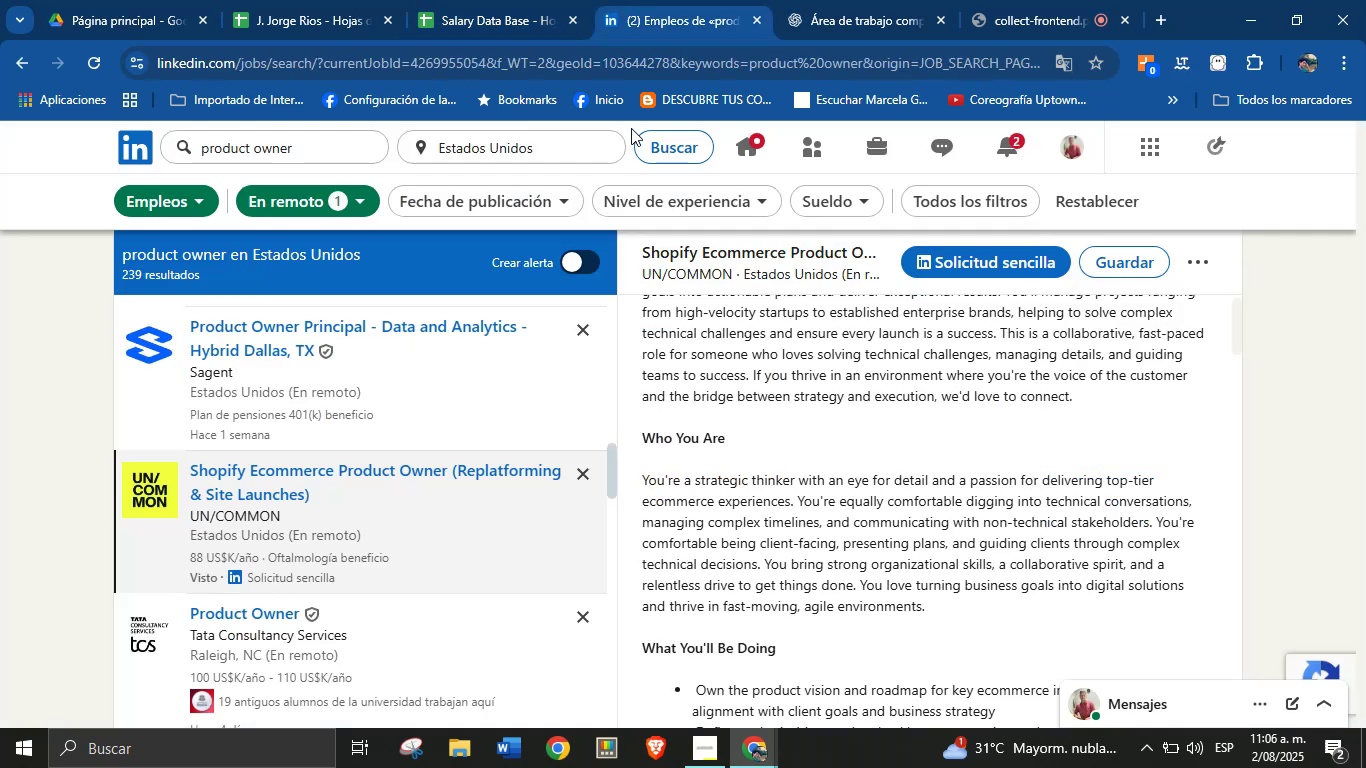 
scroll: coordinate [717, 487], scroll_direction: up, amount: 4.0
 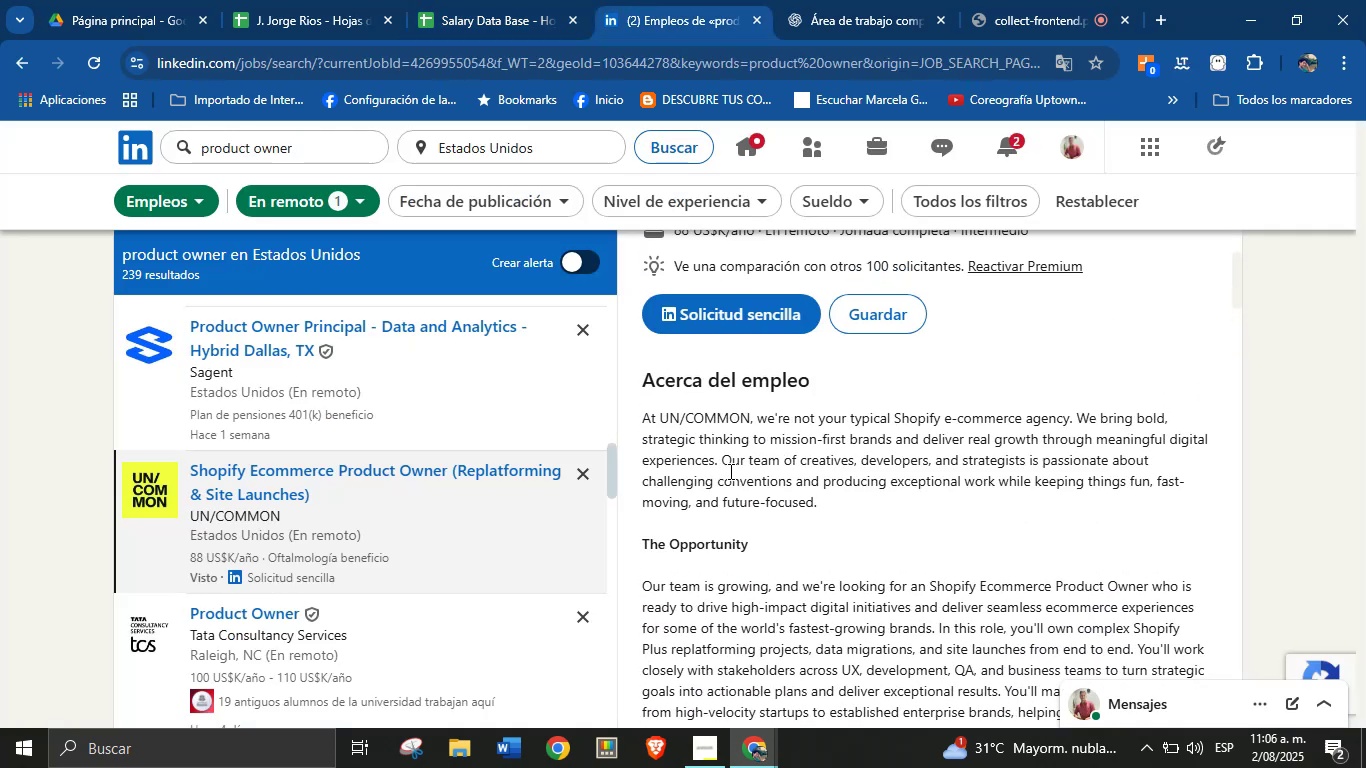 
double_click([729, 471])
 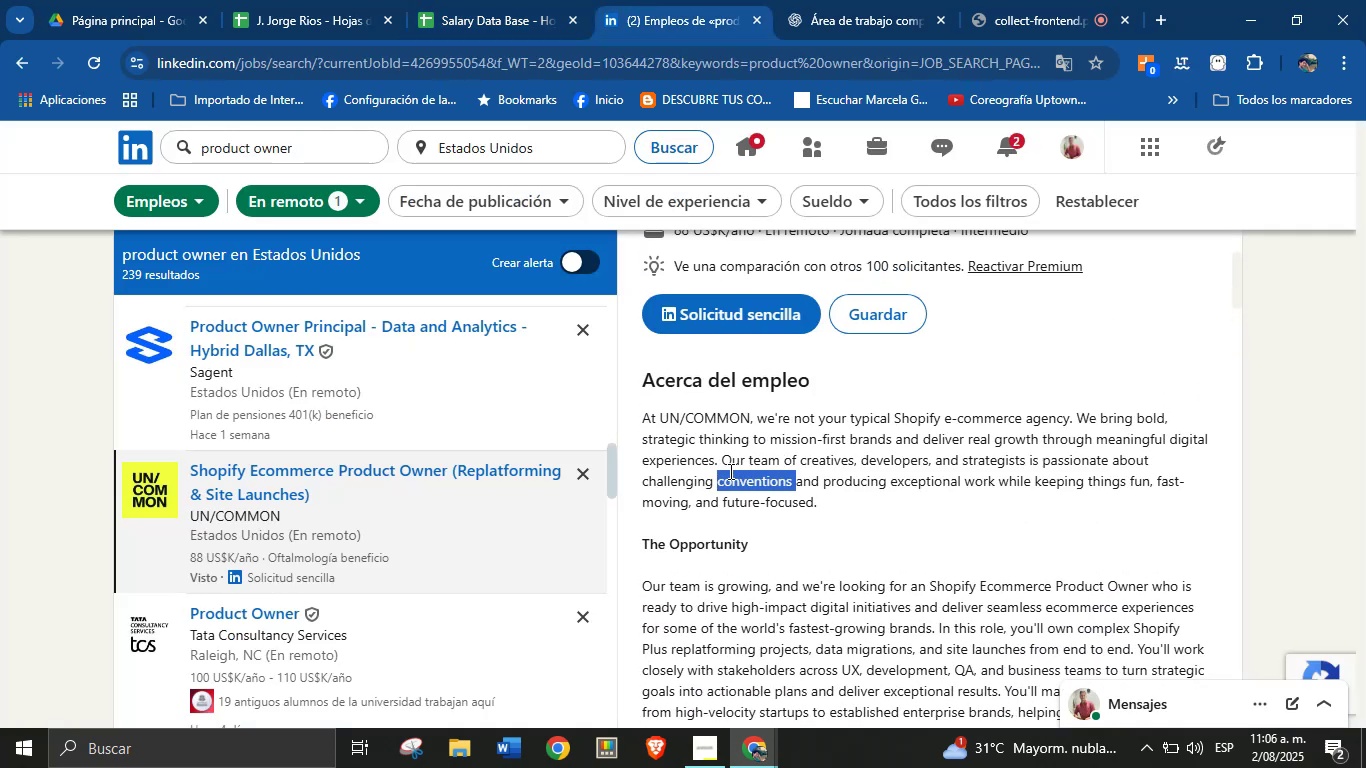 
triple_click([729, 471])
 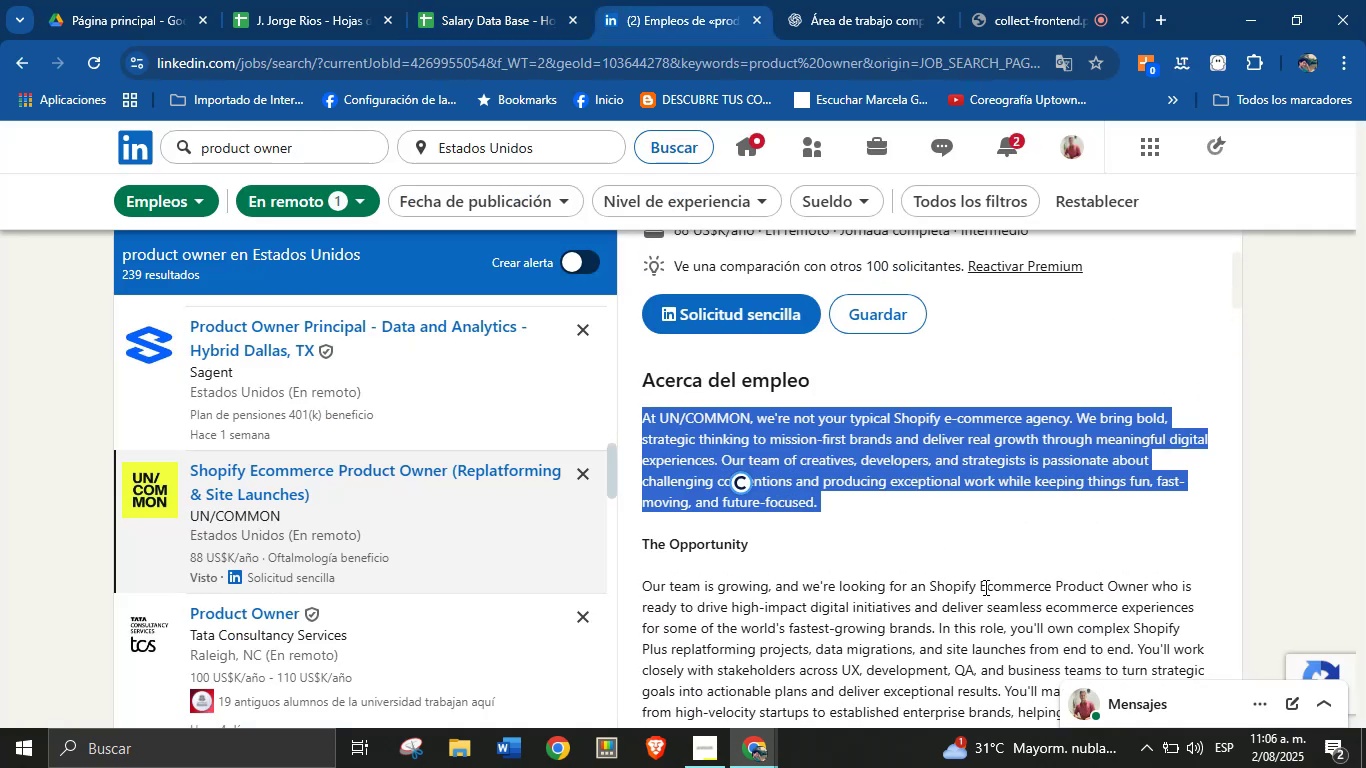 
left_click([901, 575])
 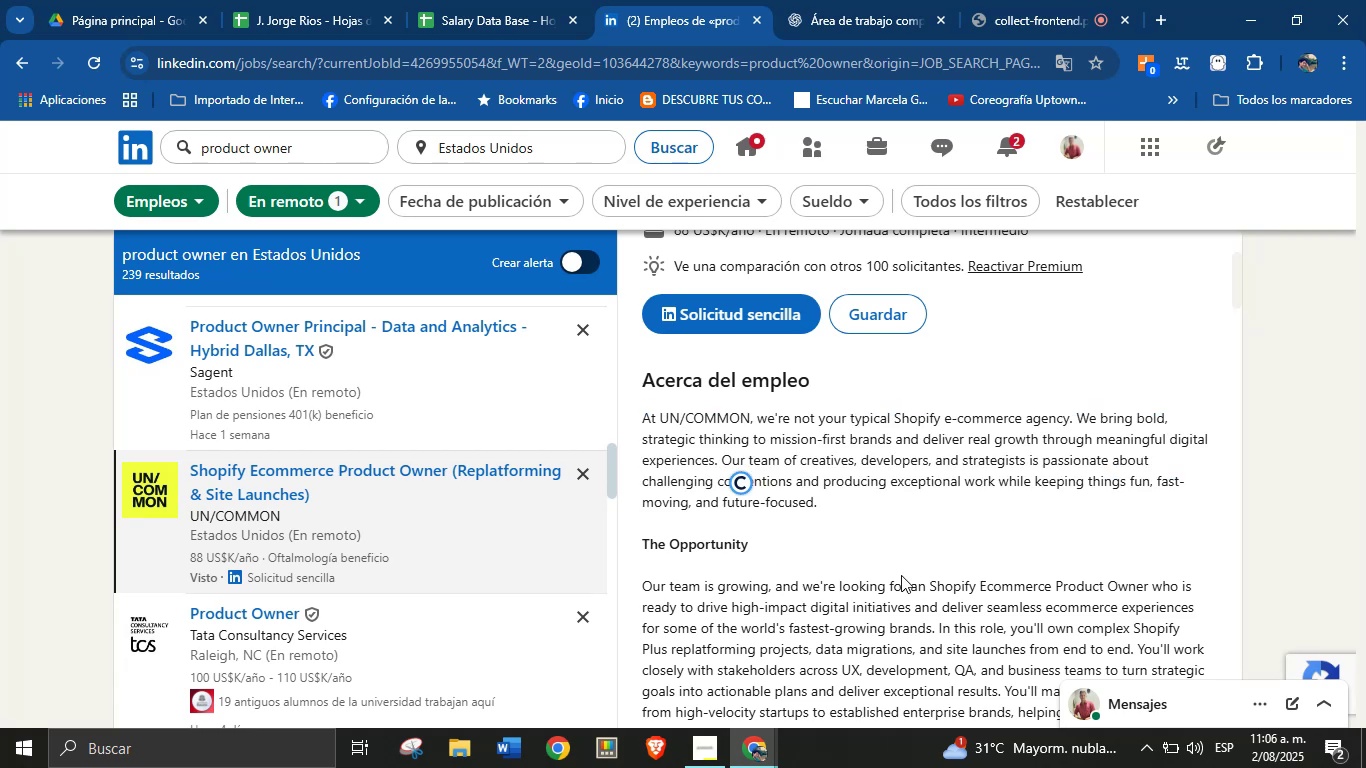 
scroll: coordinate [889, 533], scroll_direction: up, amount: 7.0
 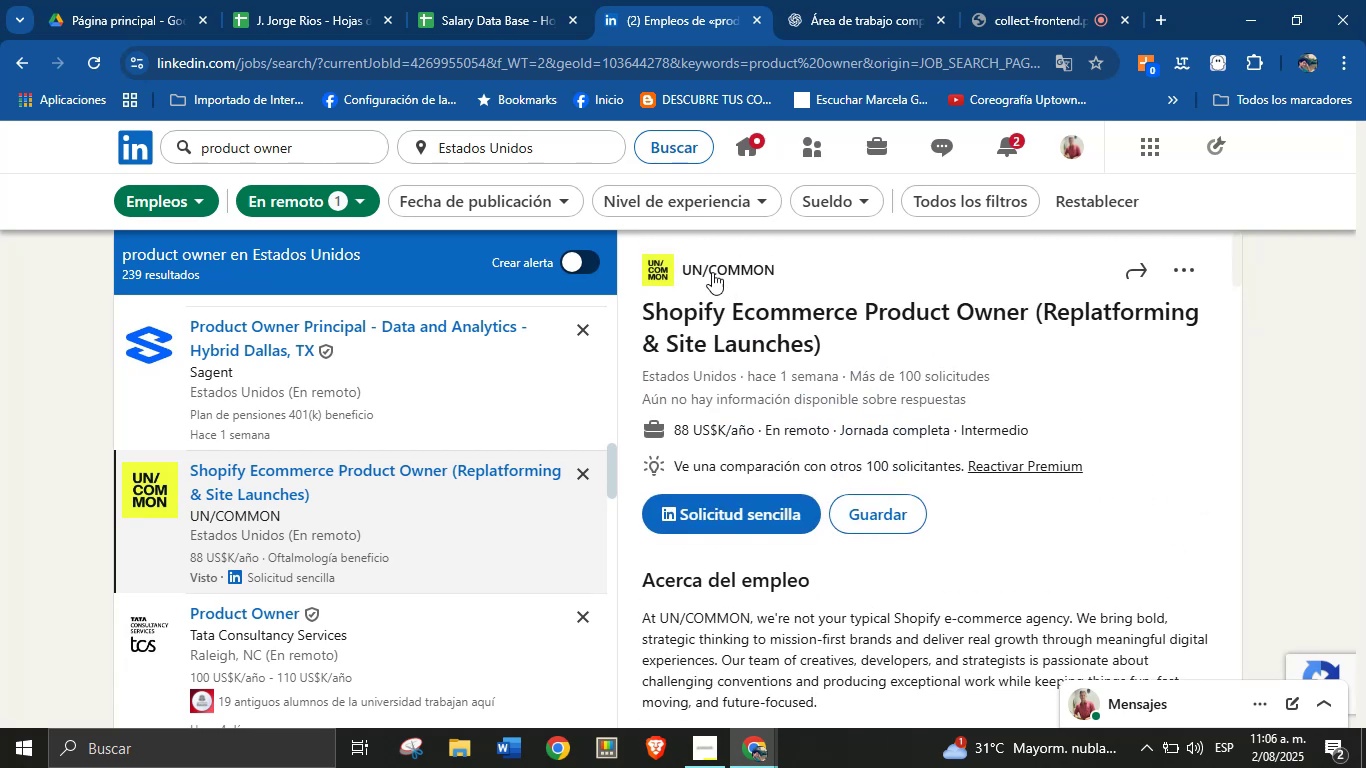 
right_click([711, 269])
 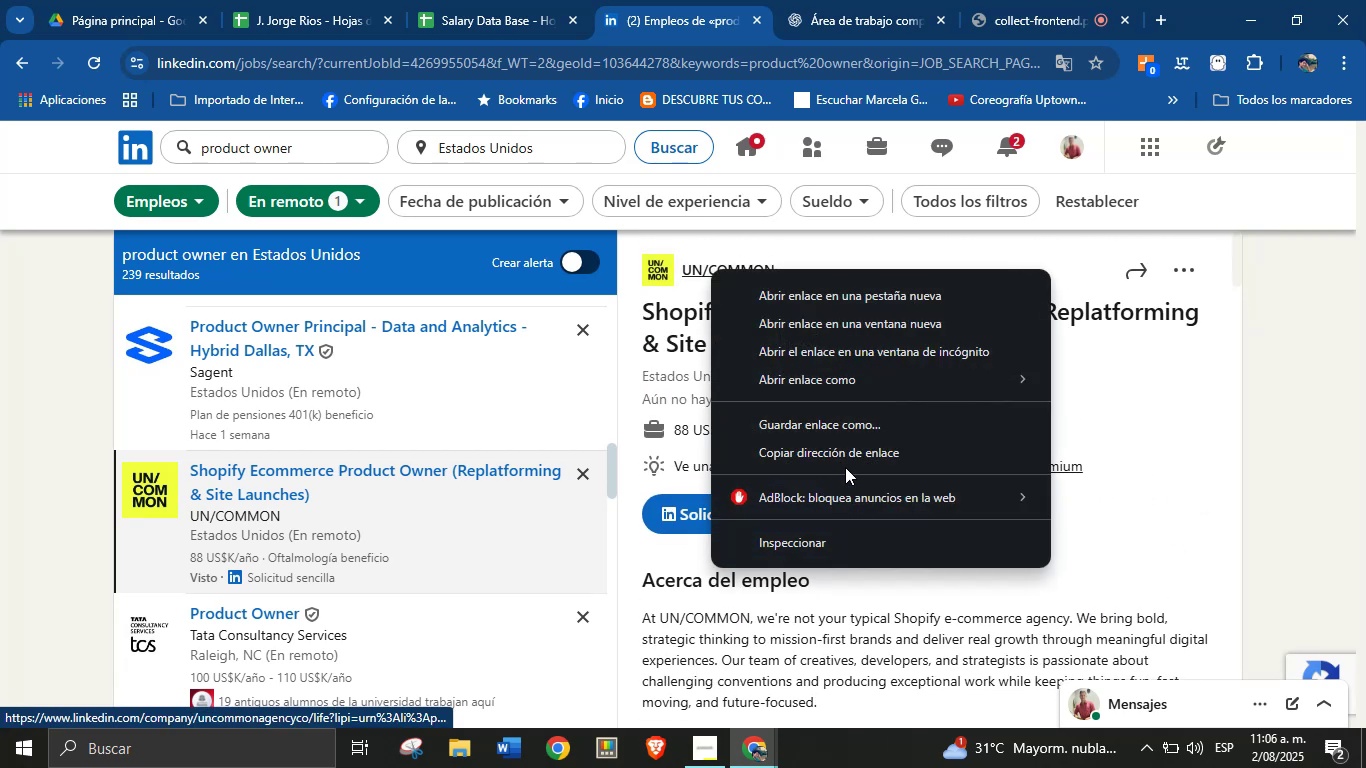 
left_click([846, 462])
 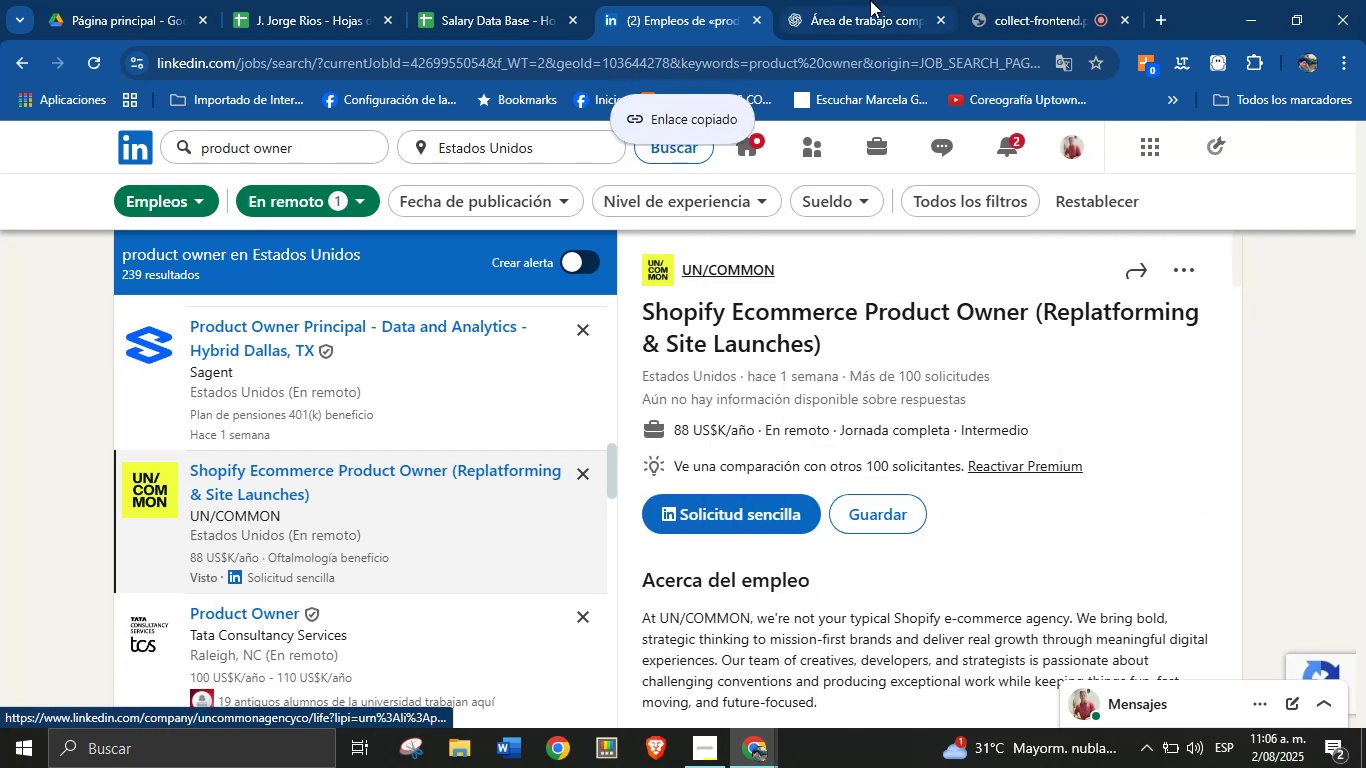 
left_click([870, 0])
 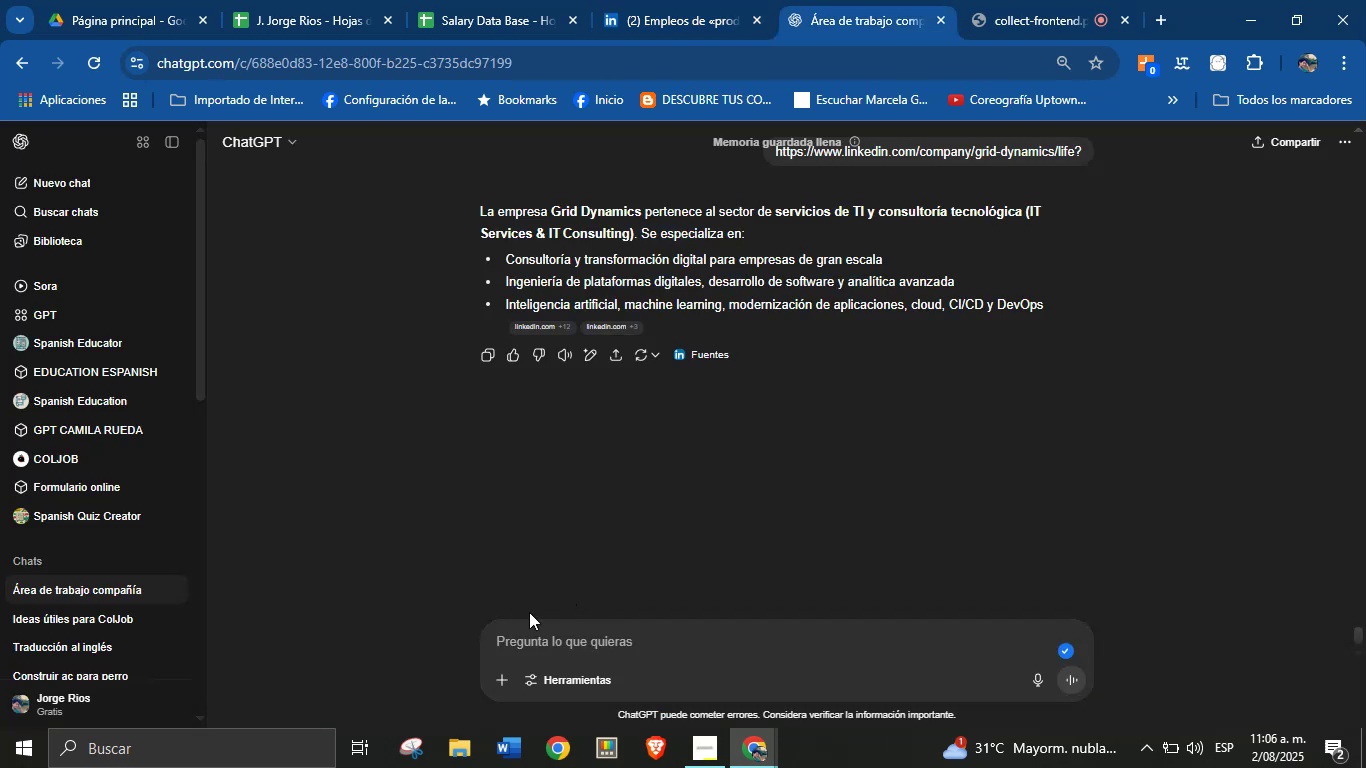 
left_click([568, 645])
 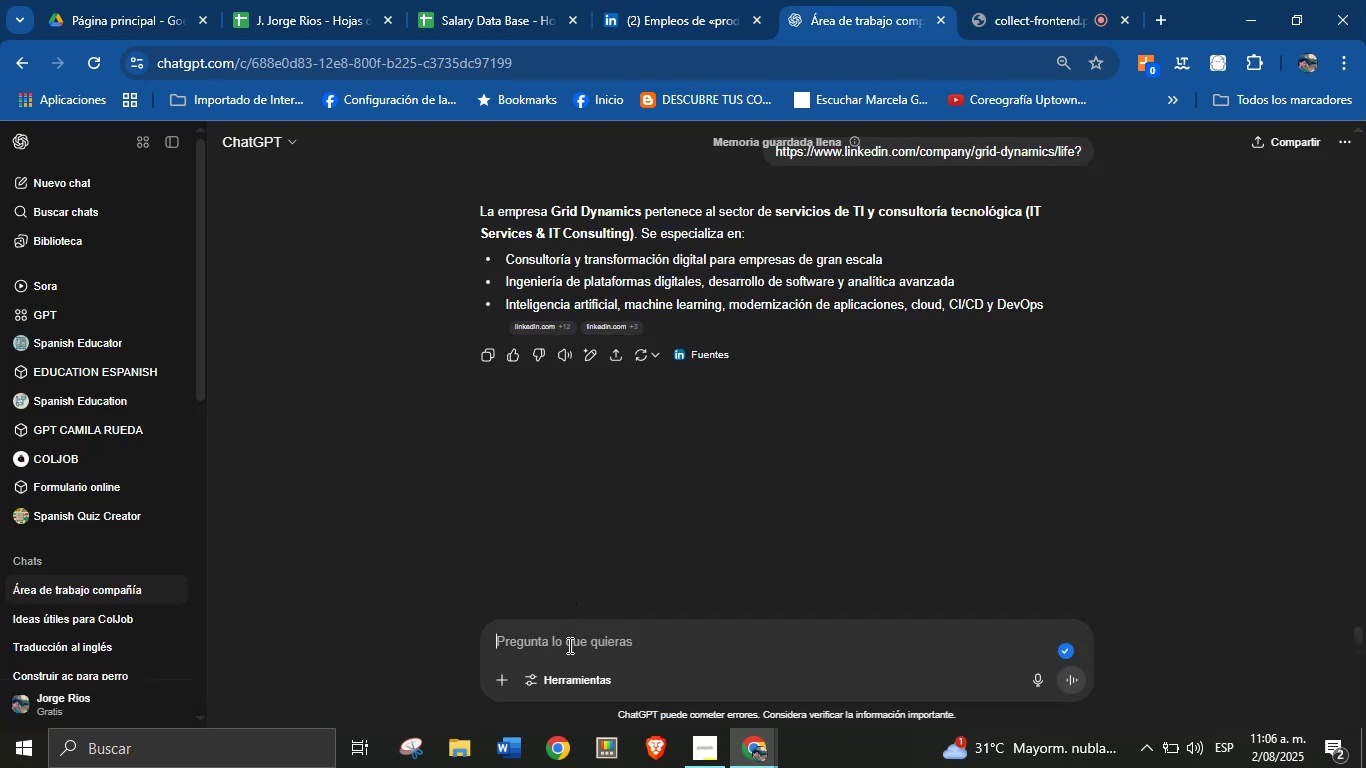 
key(Control+V)
 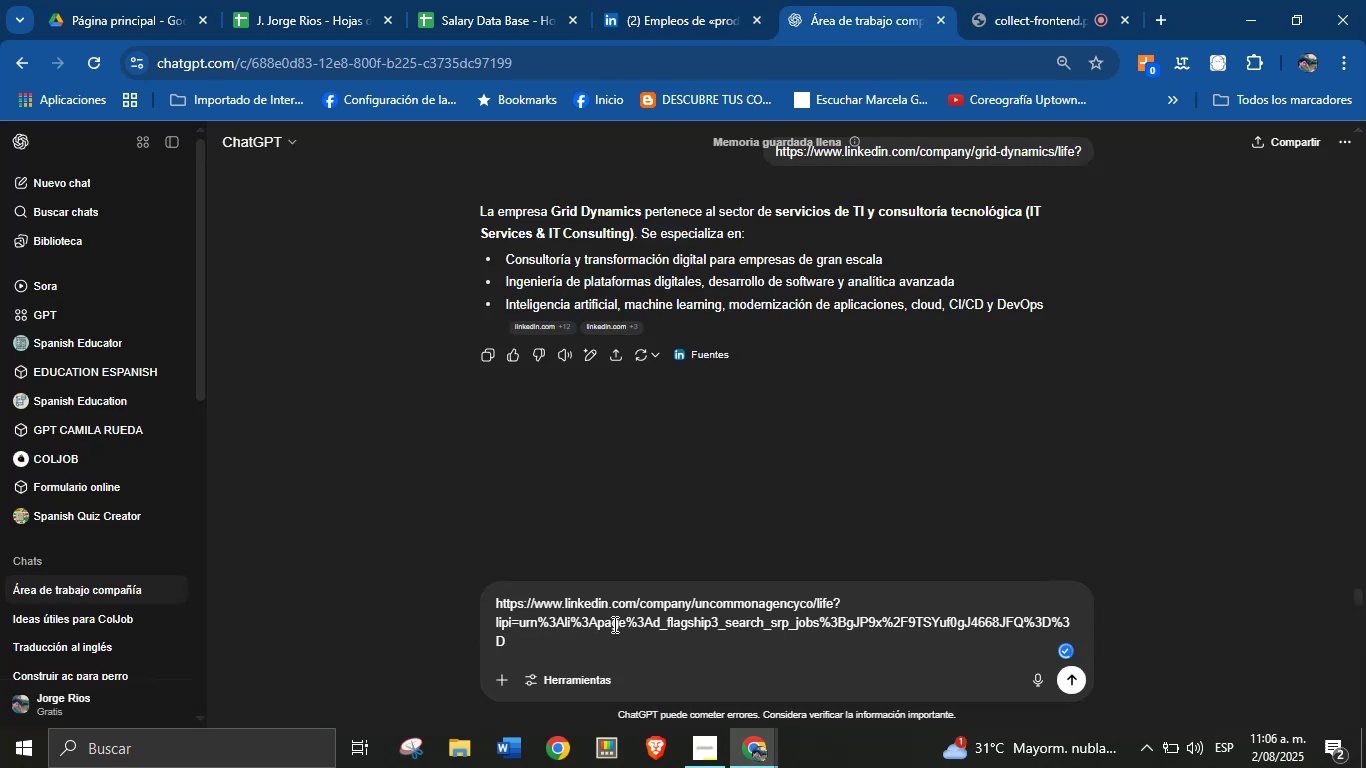 
left_click_drag(start_coordinate=[516, 643], to_coordinate=[475, 622])
 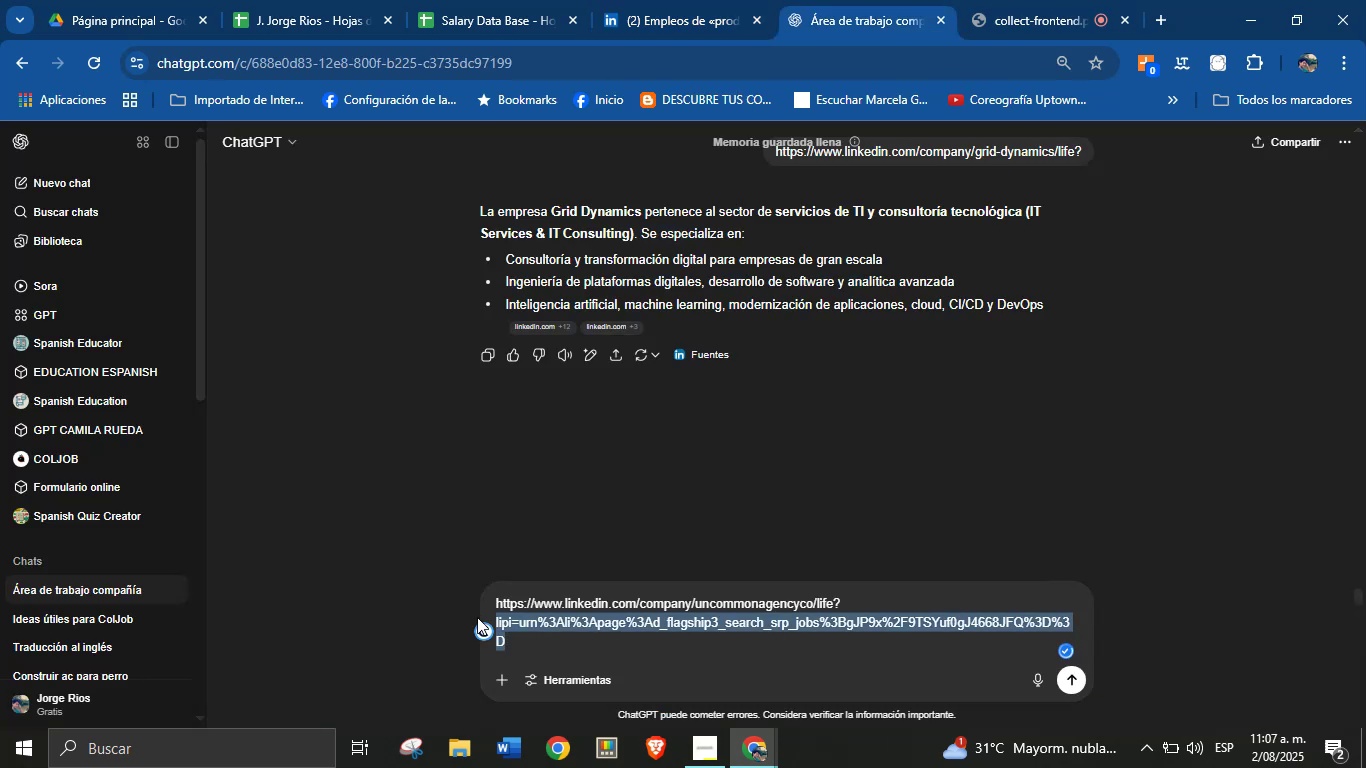 
key(Backspace)
 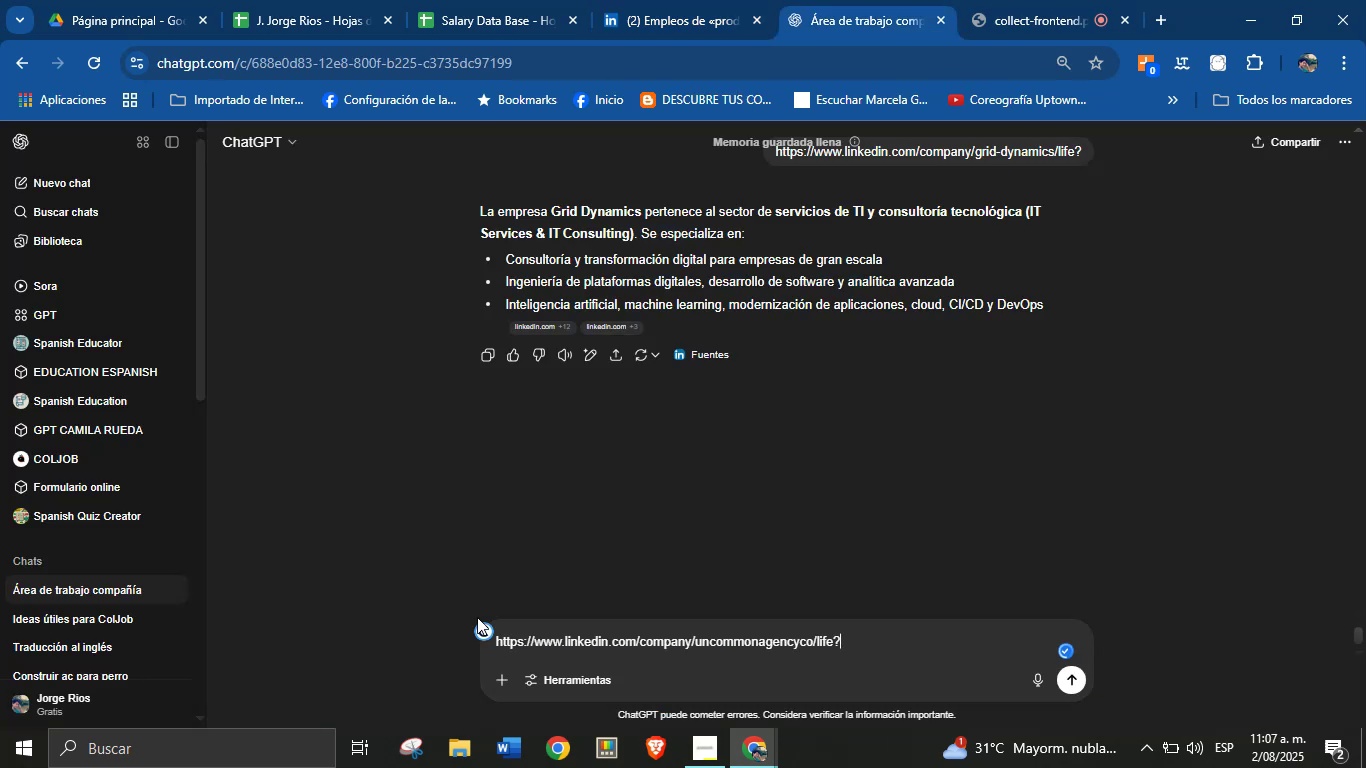 
key(Enter)
 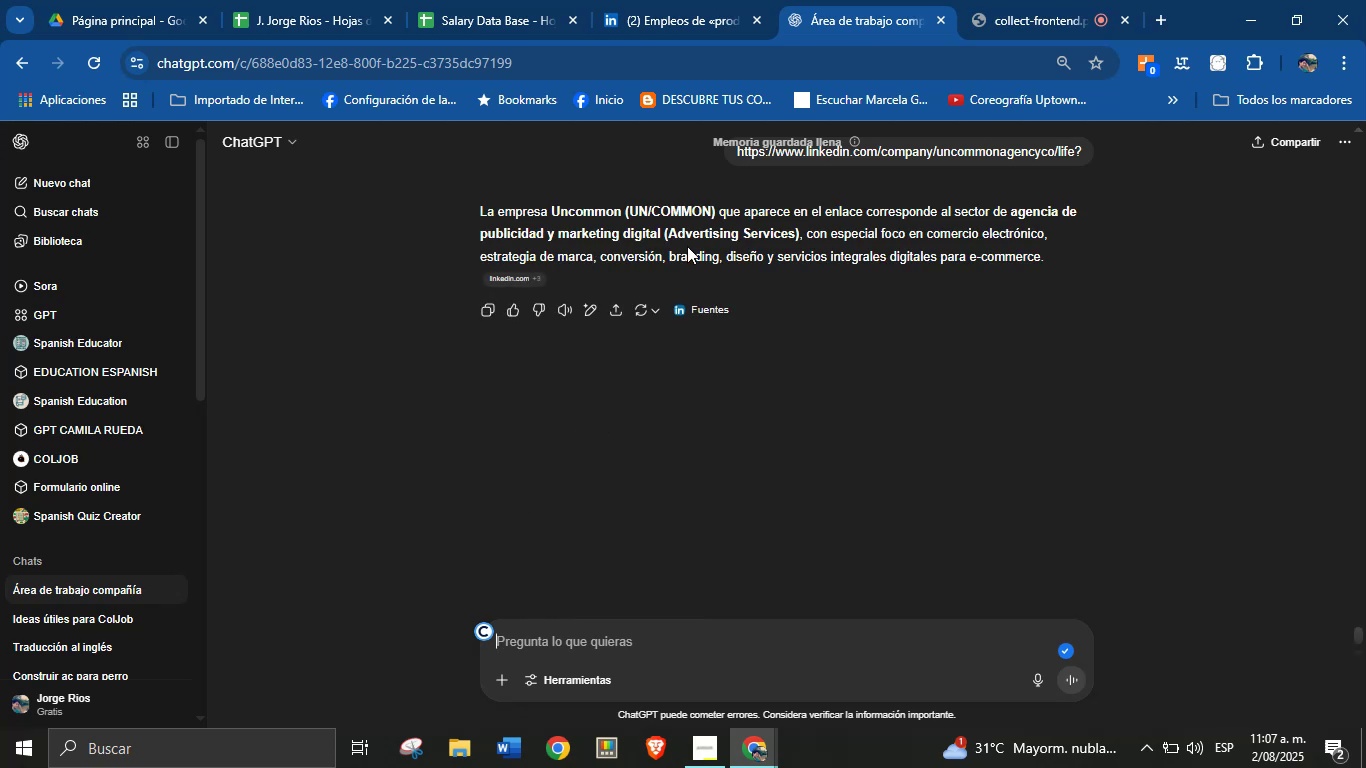 
wait(24.87)
 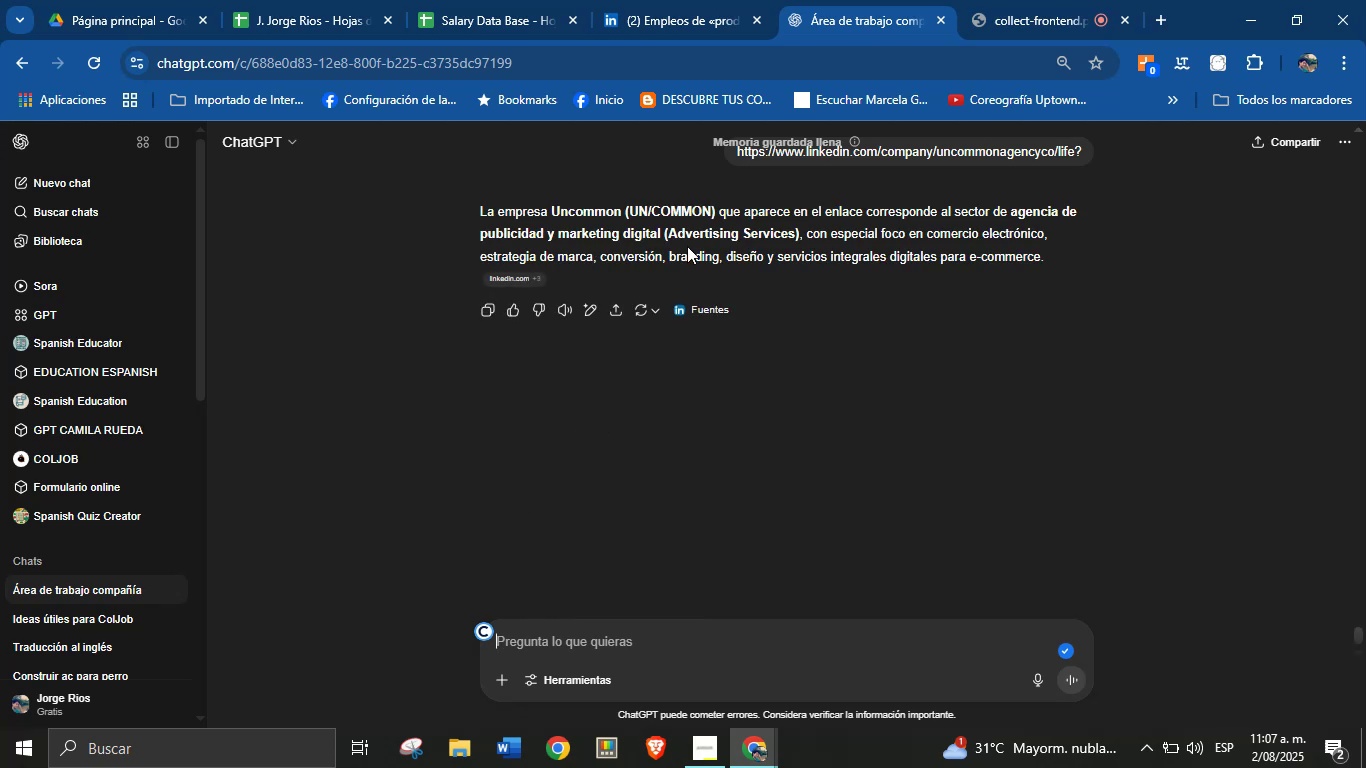 
left_click_drag(start_coordinate=[1009, 211], to_coordinate=[800, 232])
 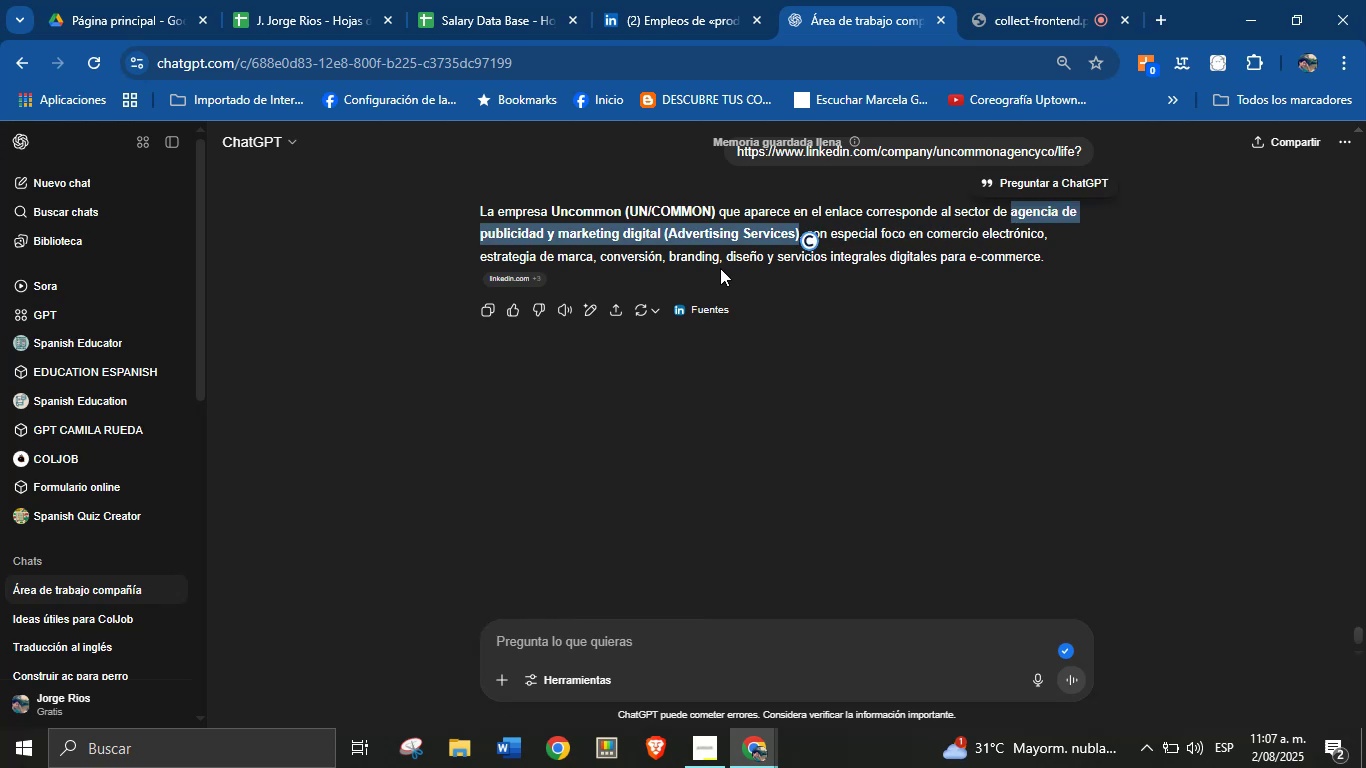 
key(Control+C)
 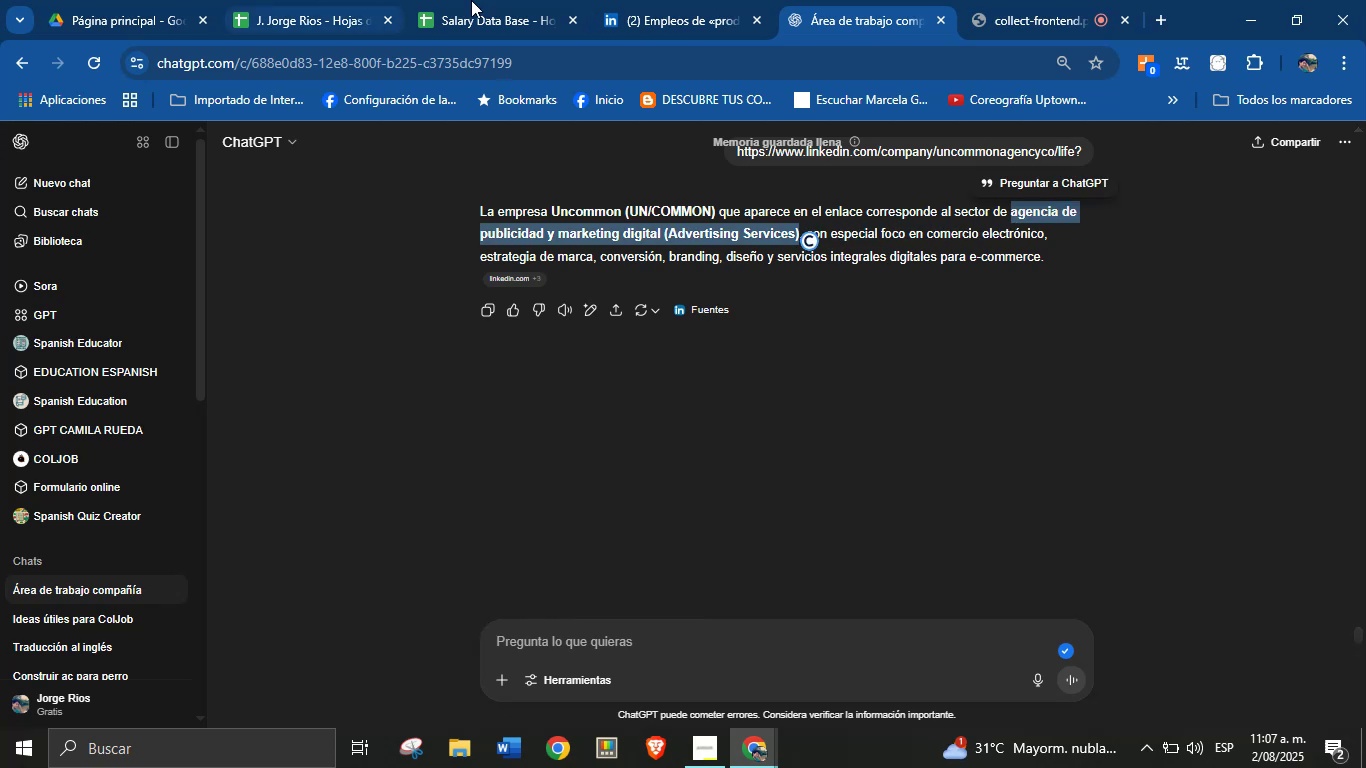 
left_click([534, 0])
 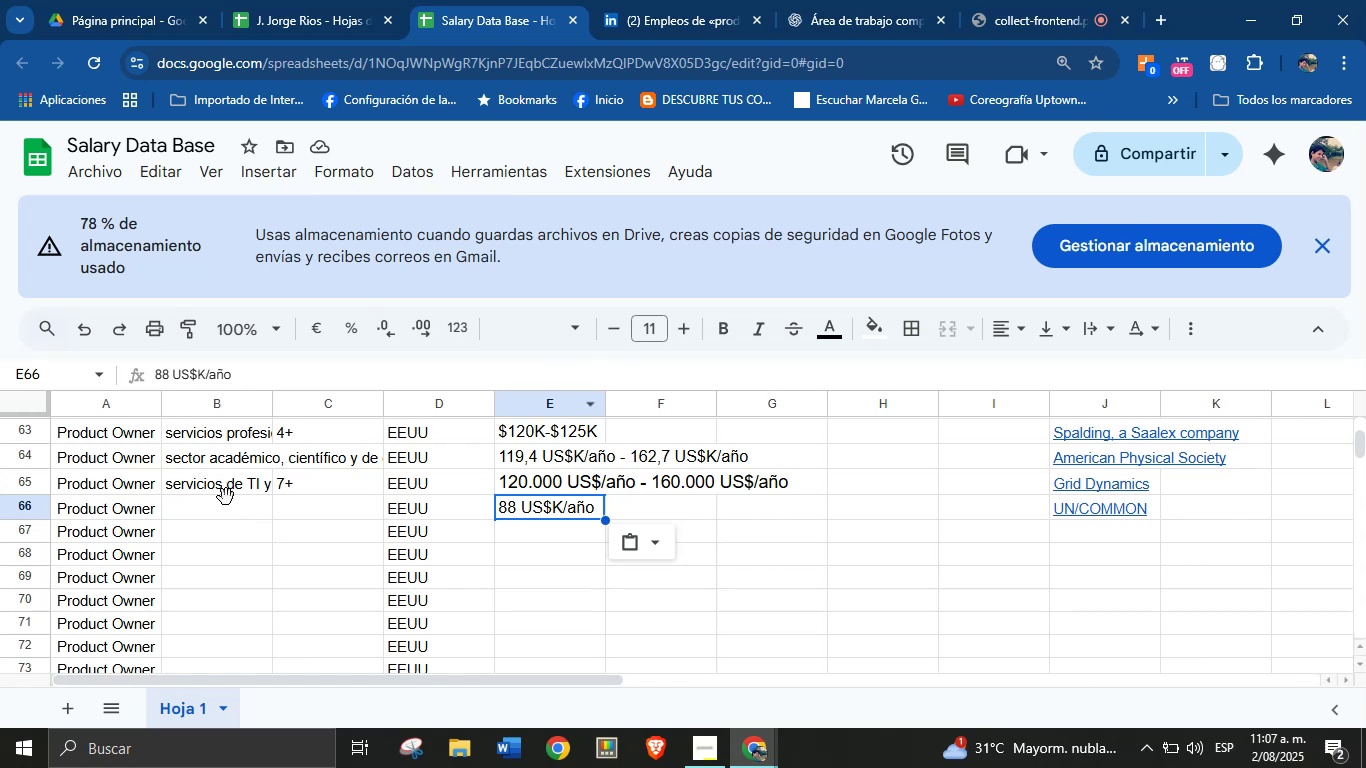 
left_click([226, 501])
 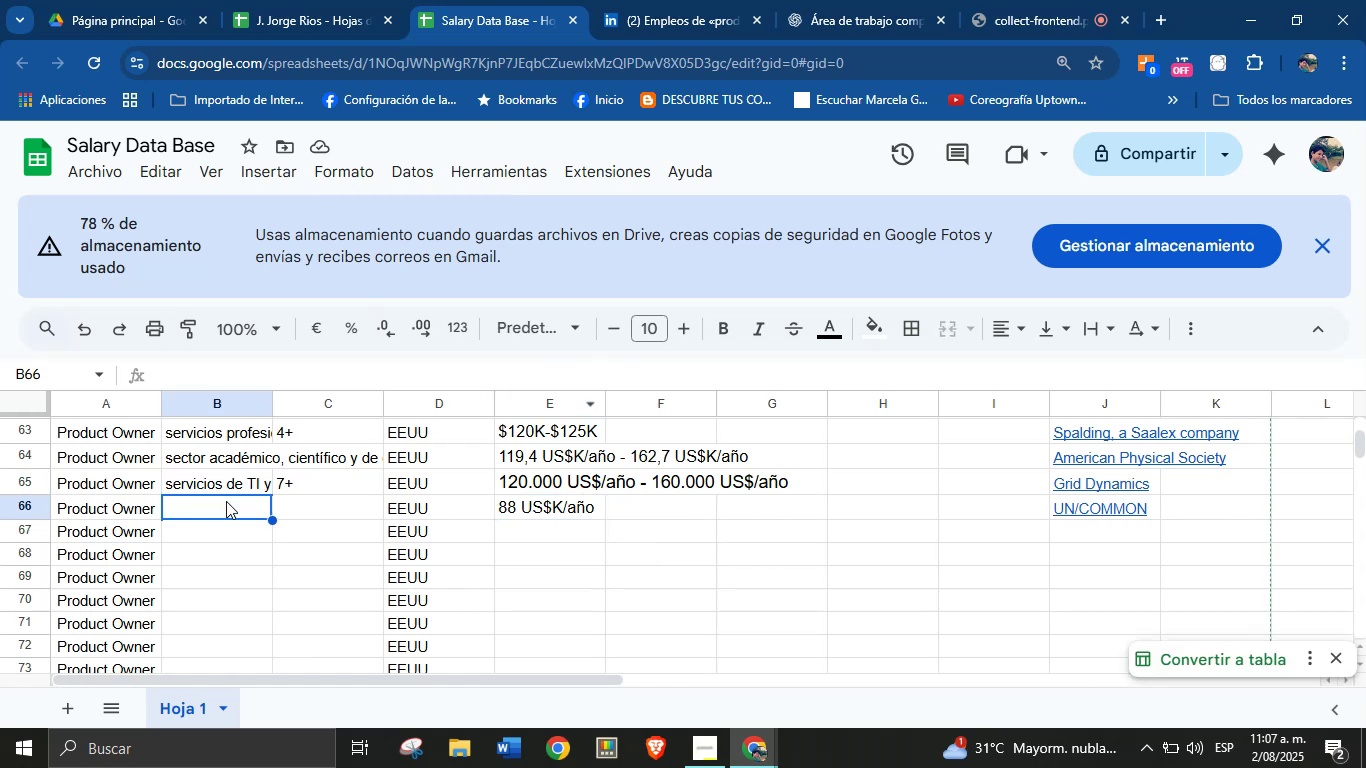 
key(Control+V)
 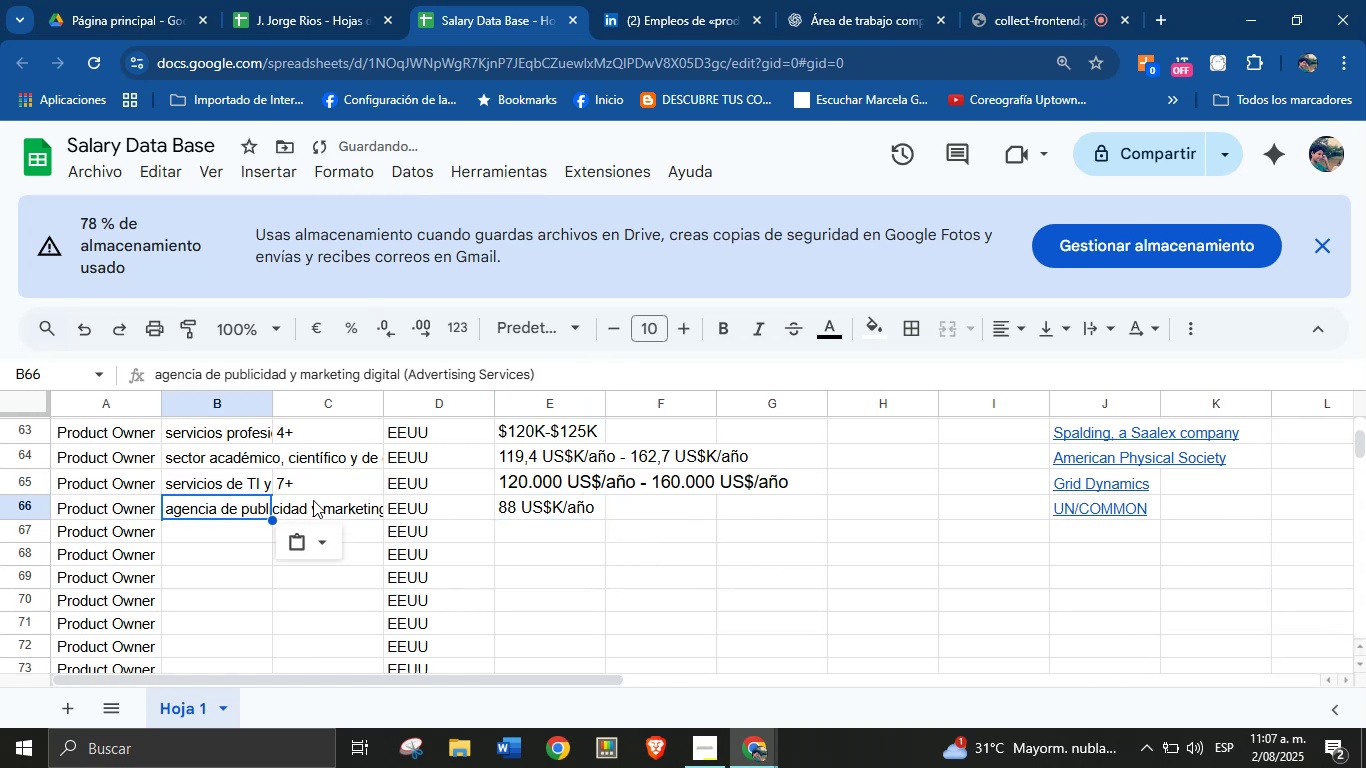 
left_click([316, 506])
 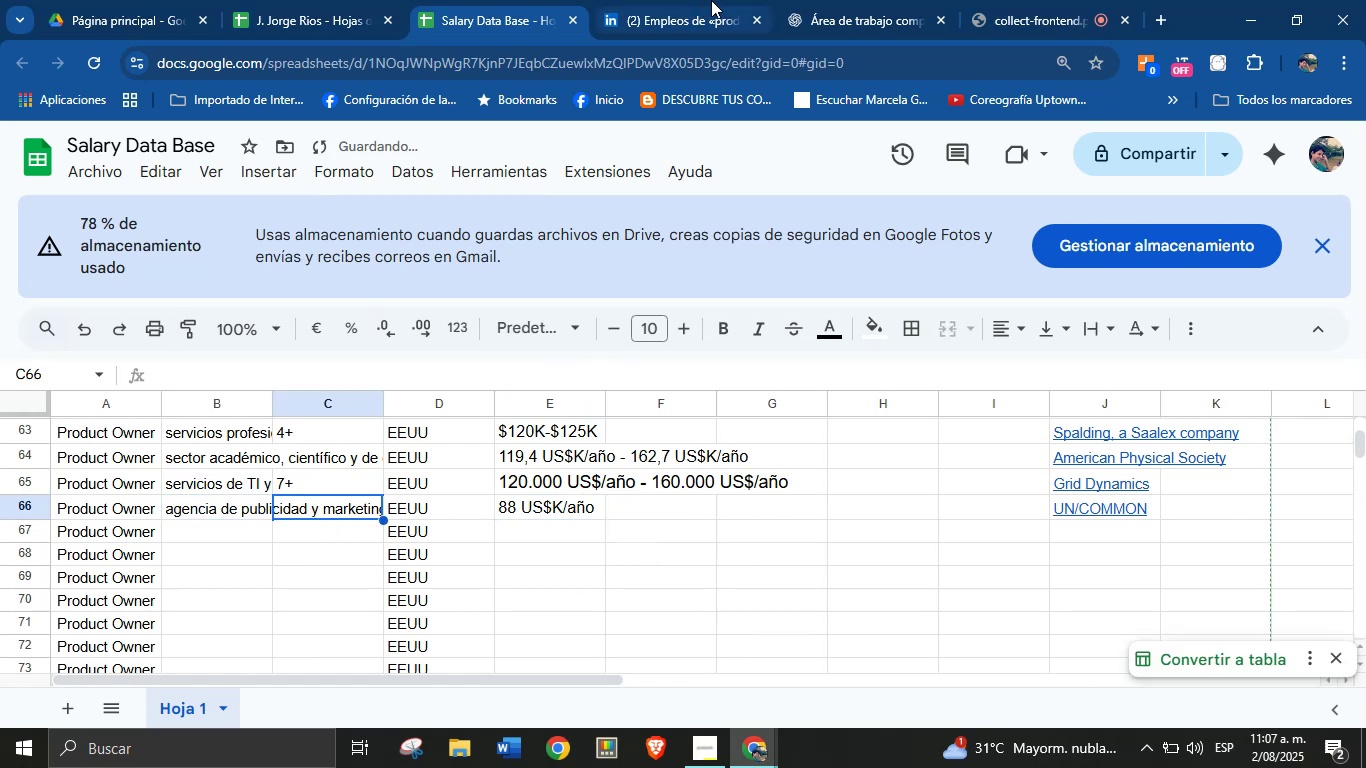 
left_click([711, 0])
 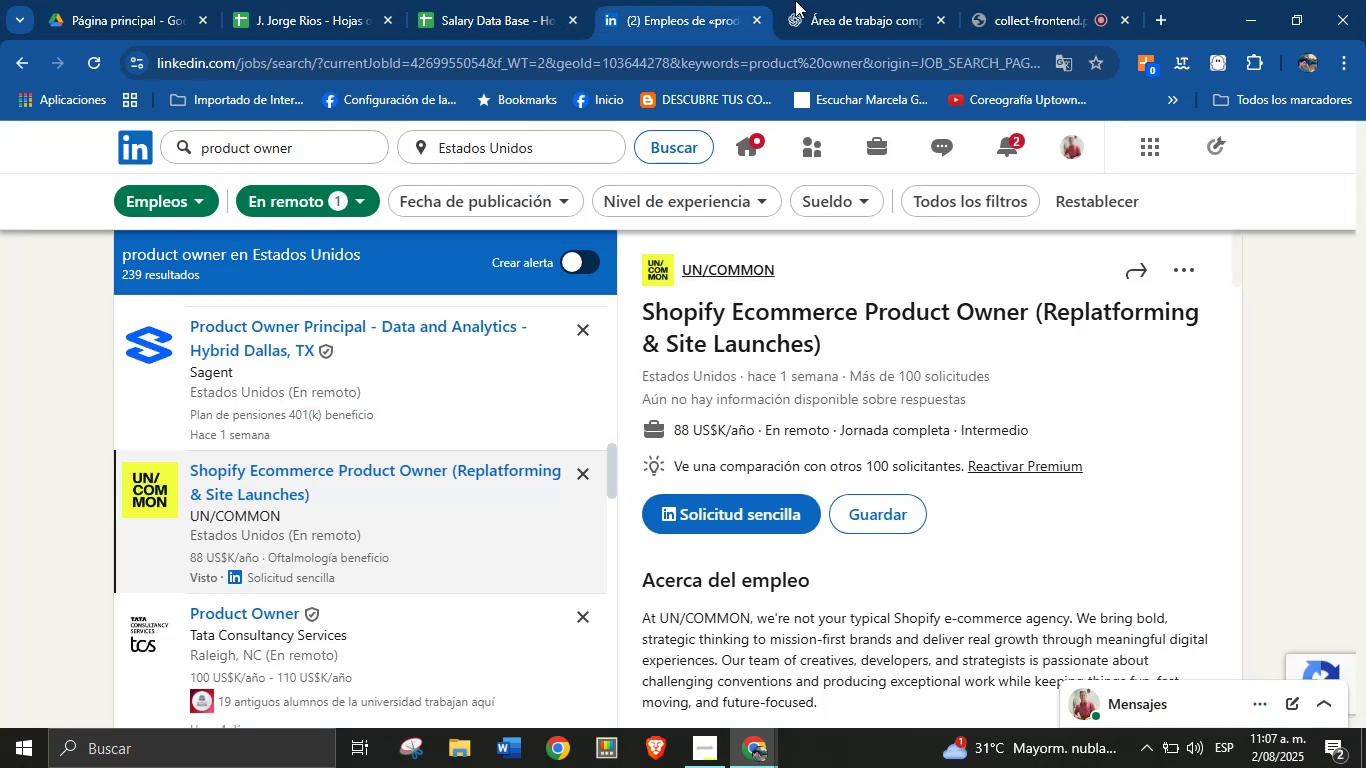 
left_click([818, 0])
 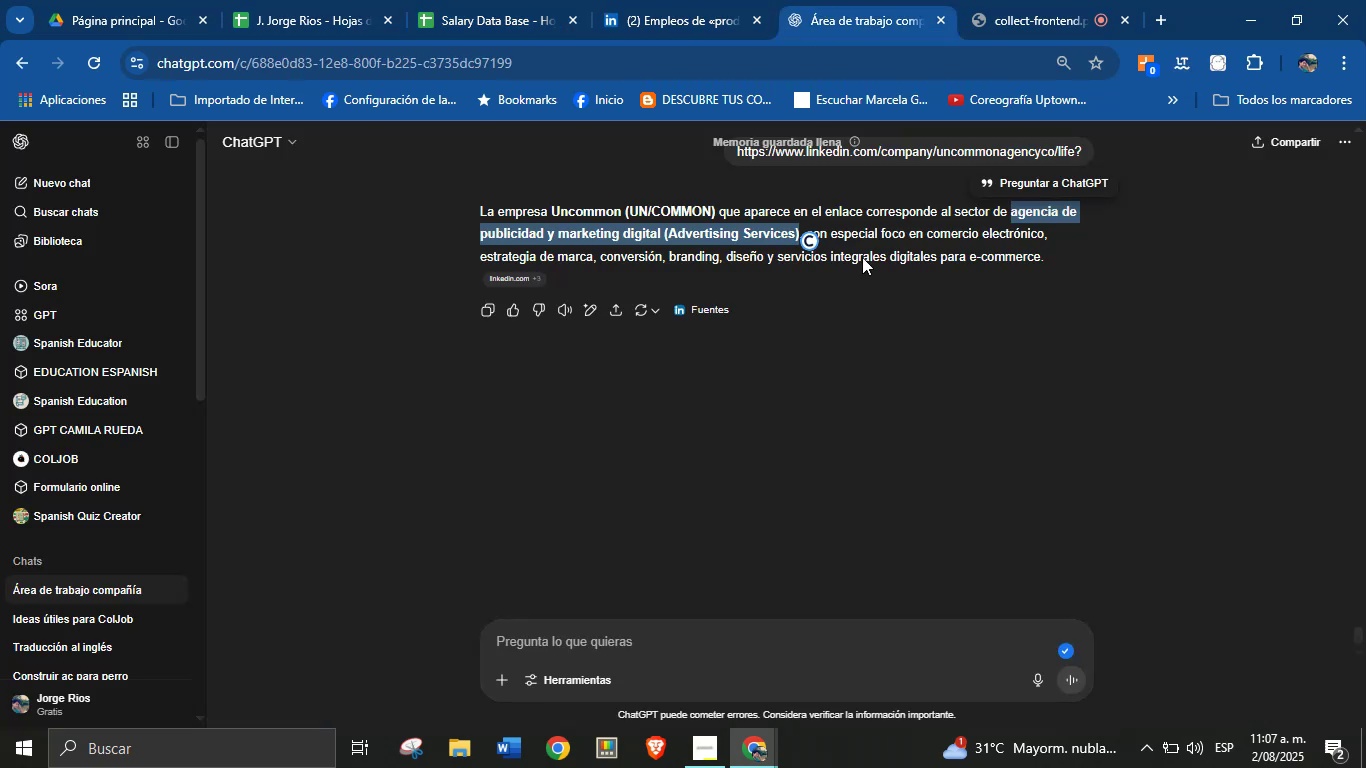 
left_click([862, 257])
 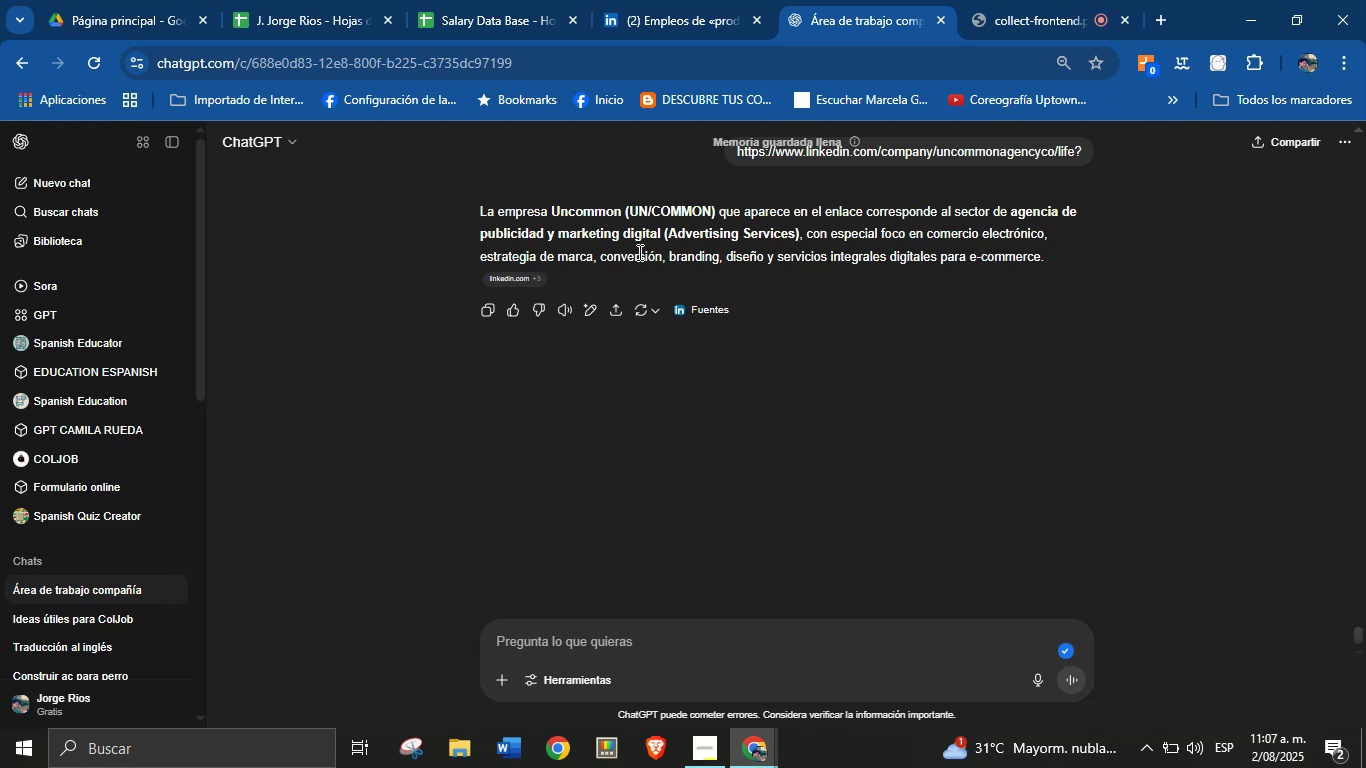 
wait(20.41)
 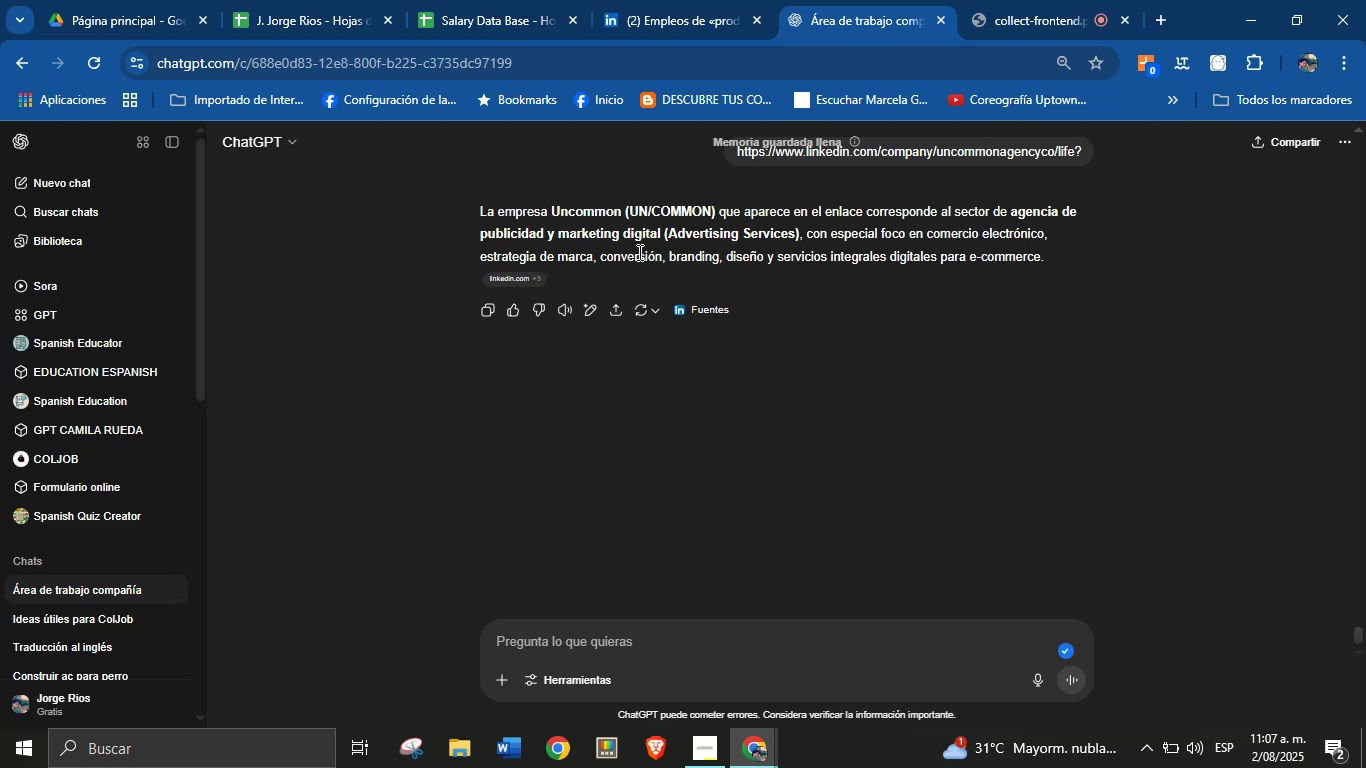 
left_click([530, 0])
 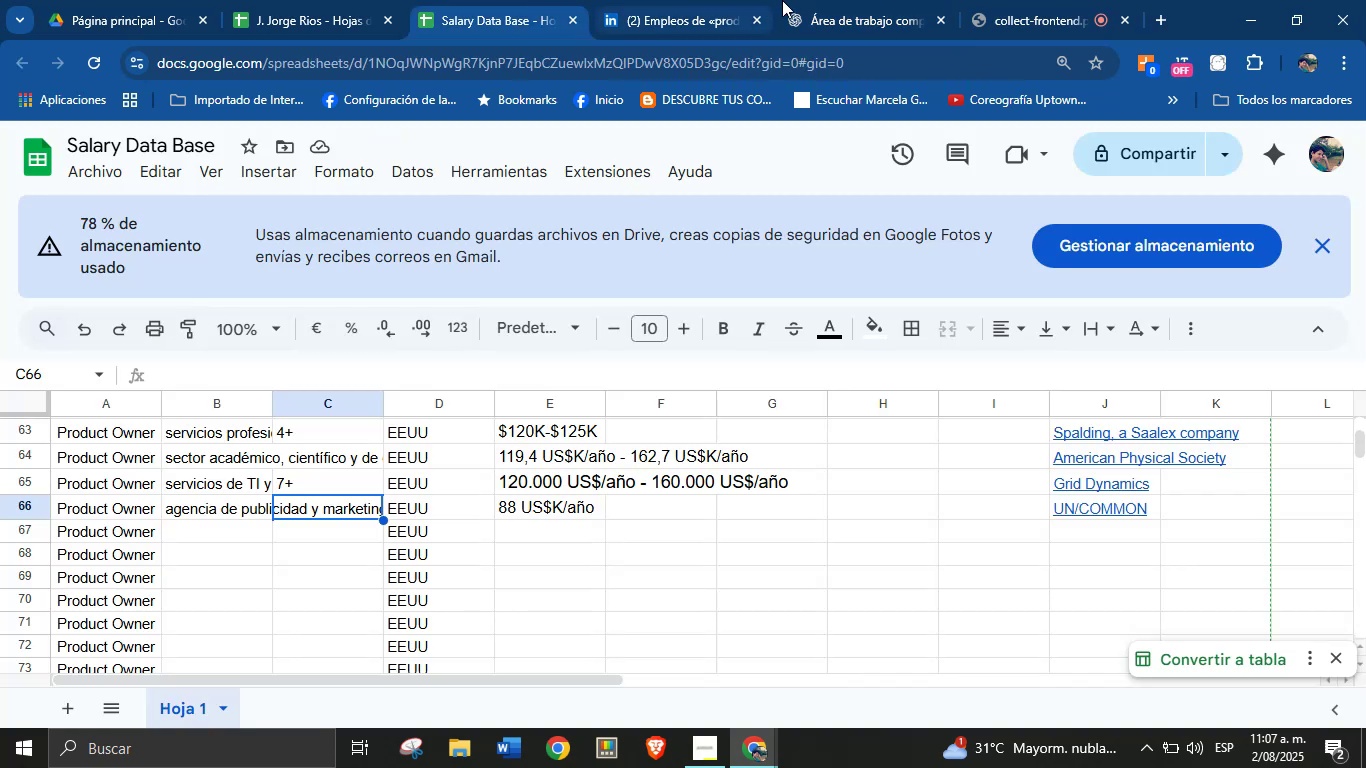 
left_click([836, 0])
 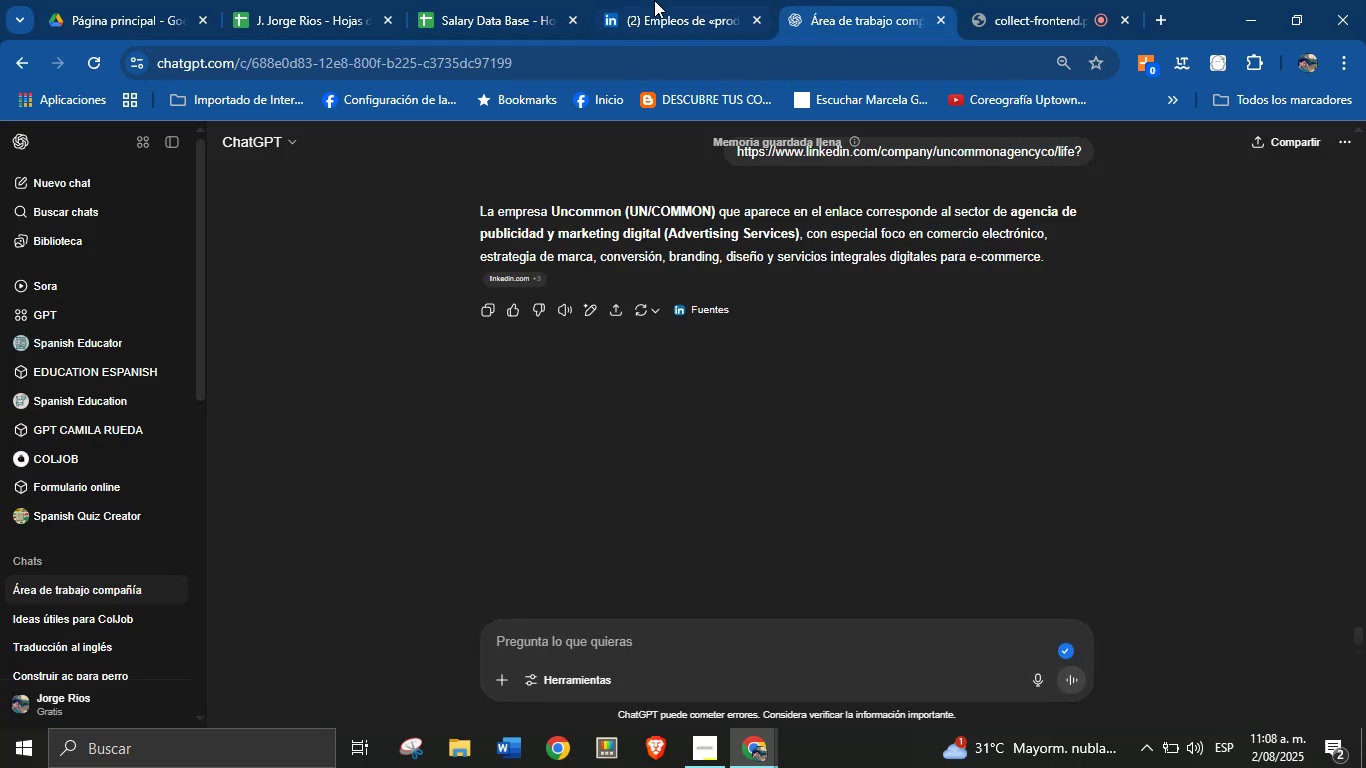 
left_click([654, 0])
 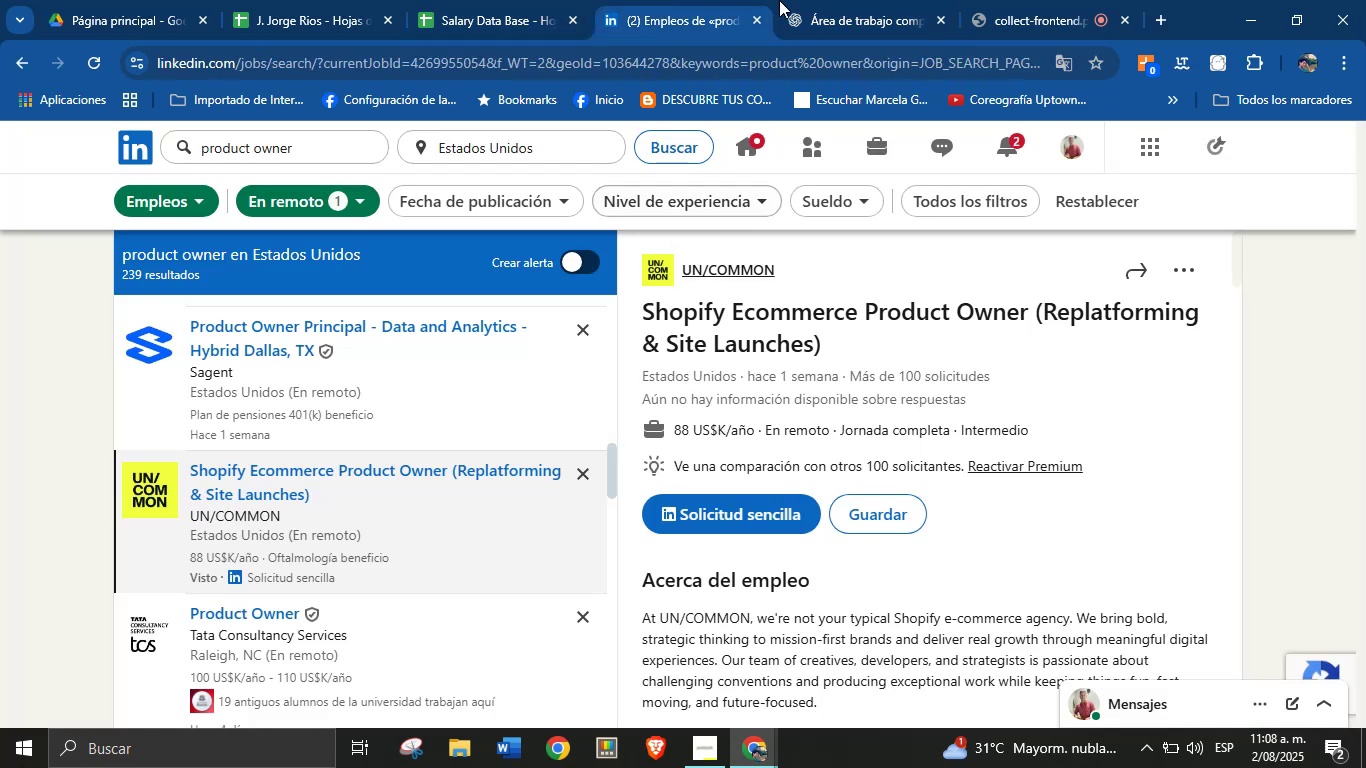 
left_click([814, 0])
 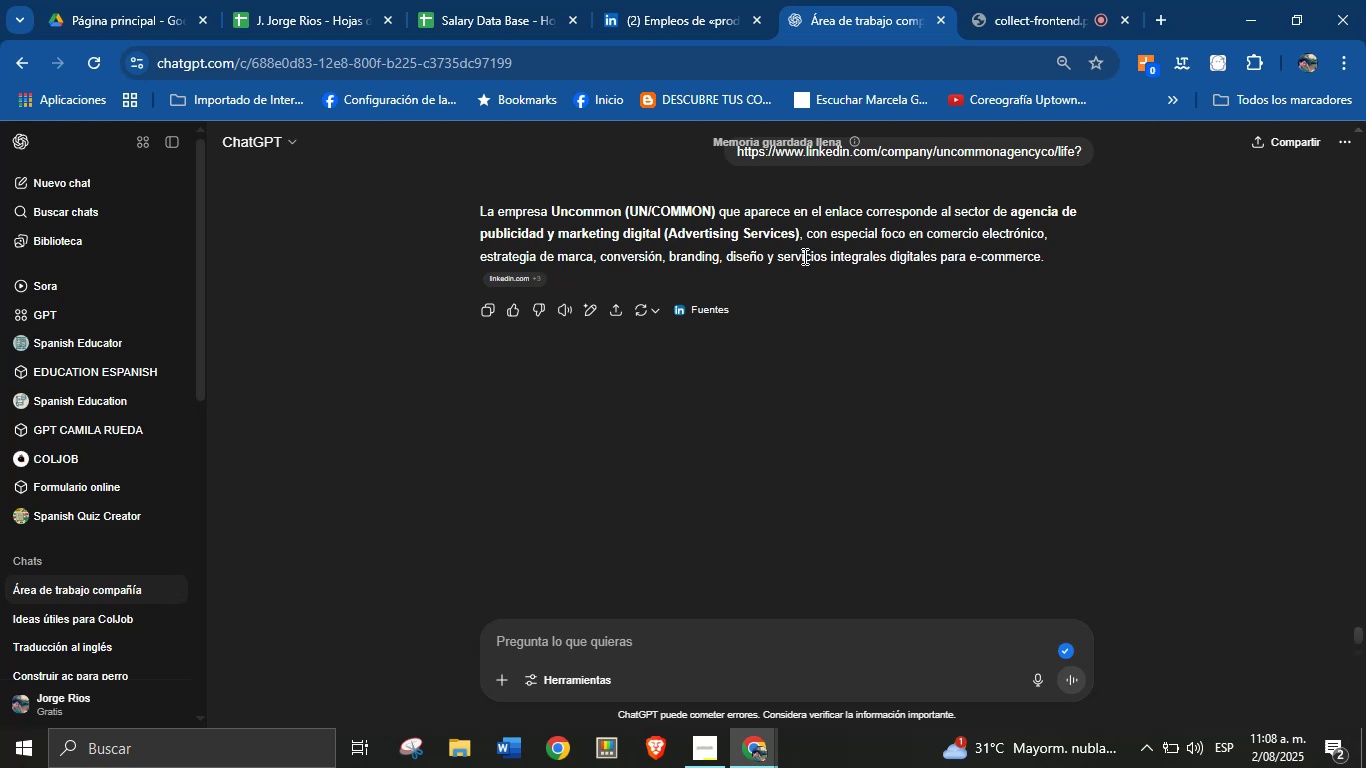 
left_click([810, 242])
 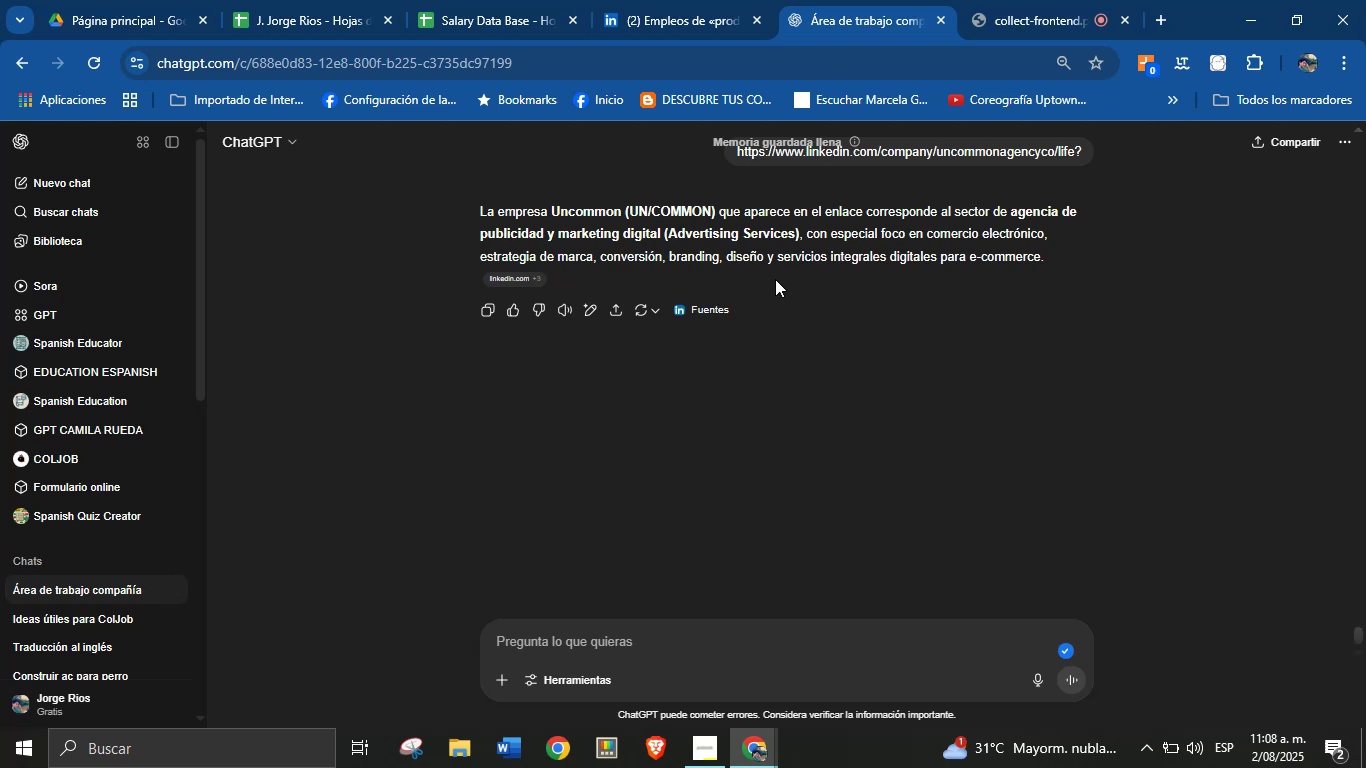 
wait(10.17)
 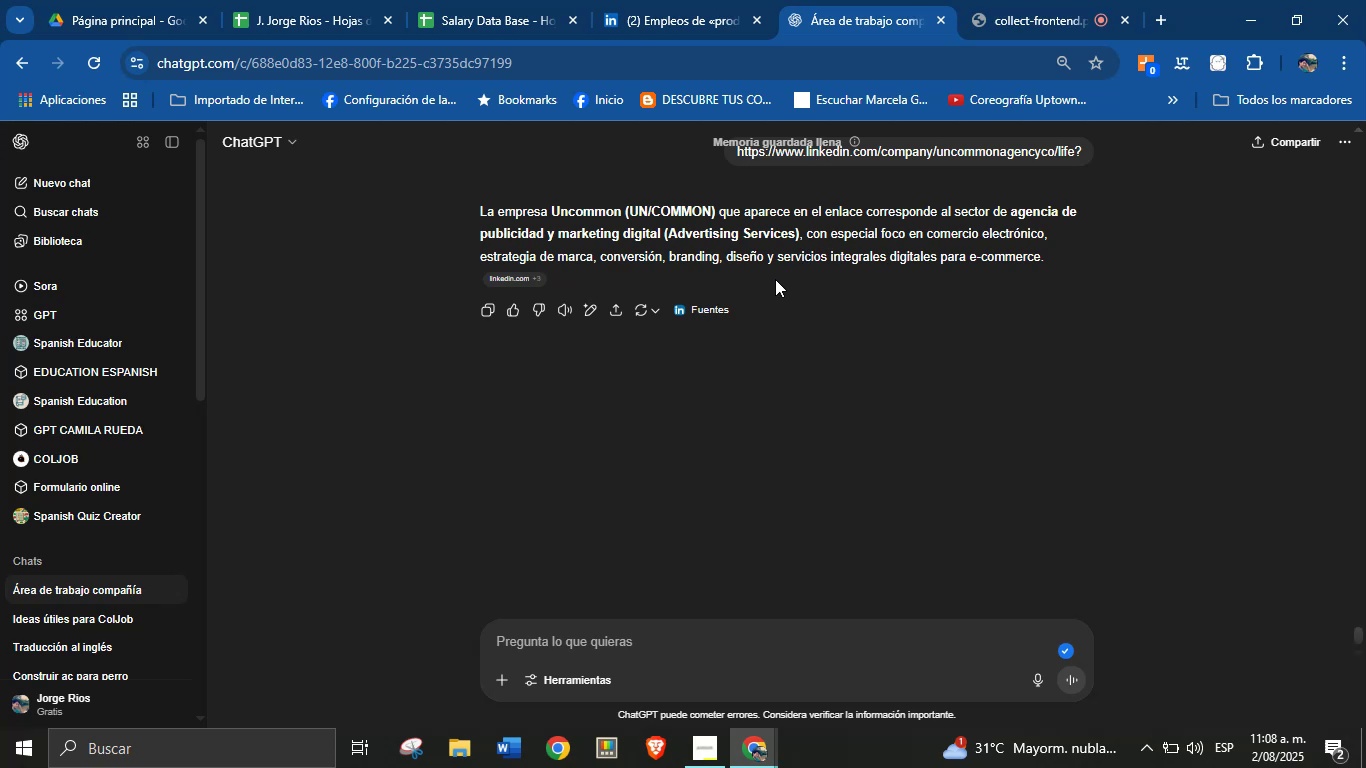 
left_click([447, 0])
 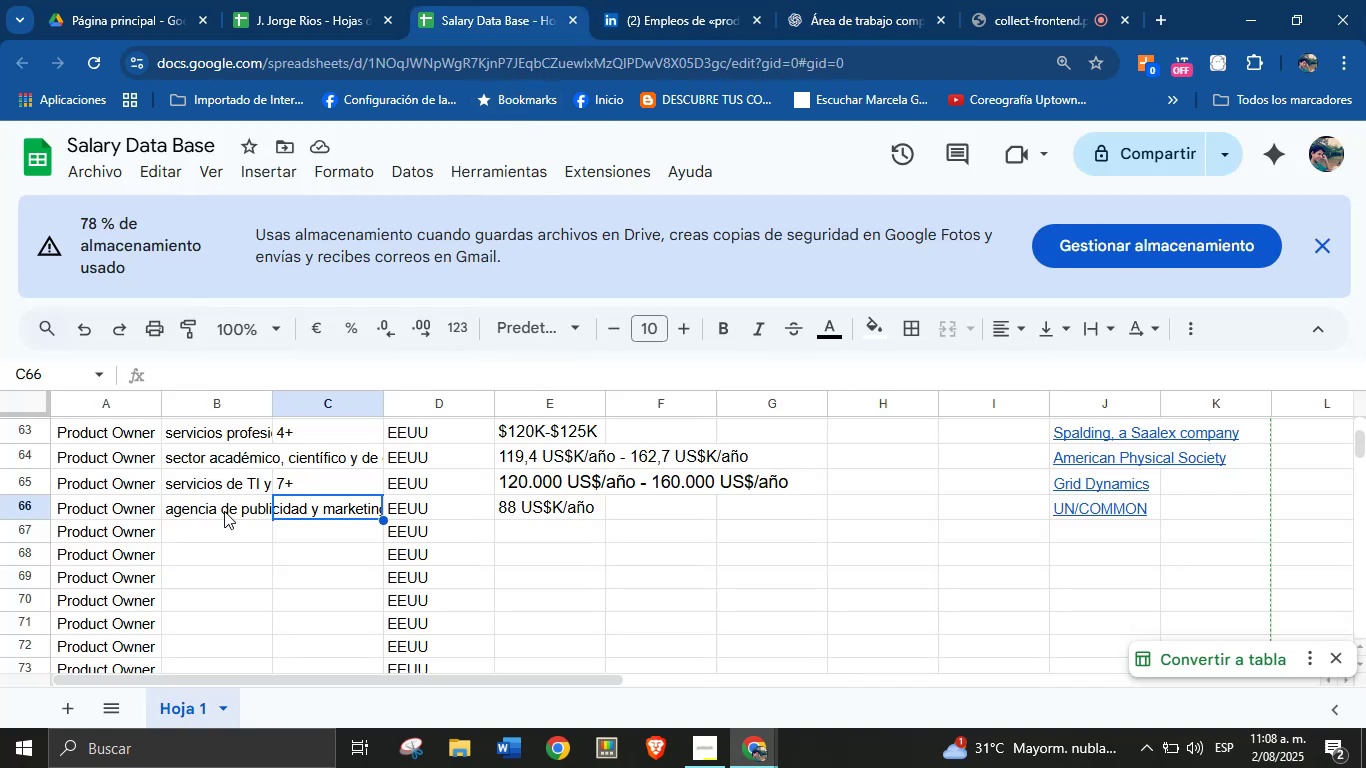 
double_click([205, 525])
 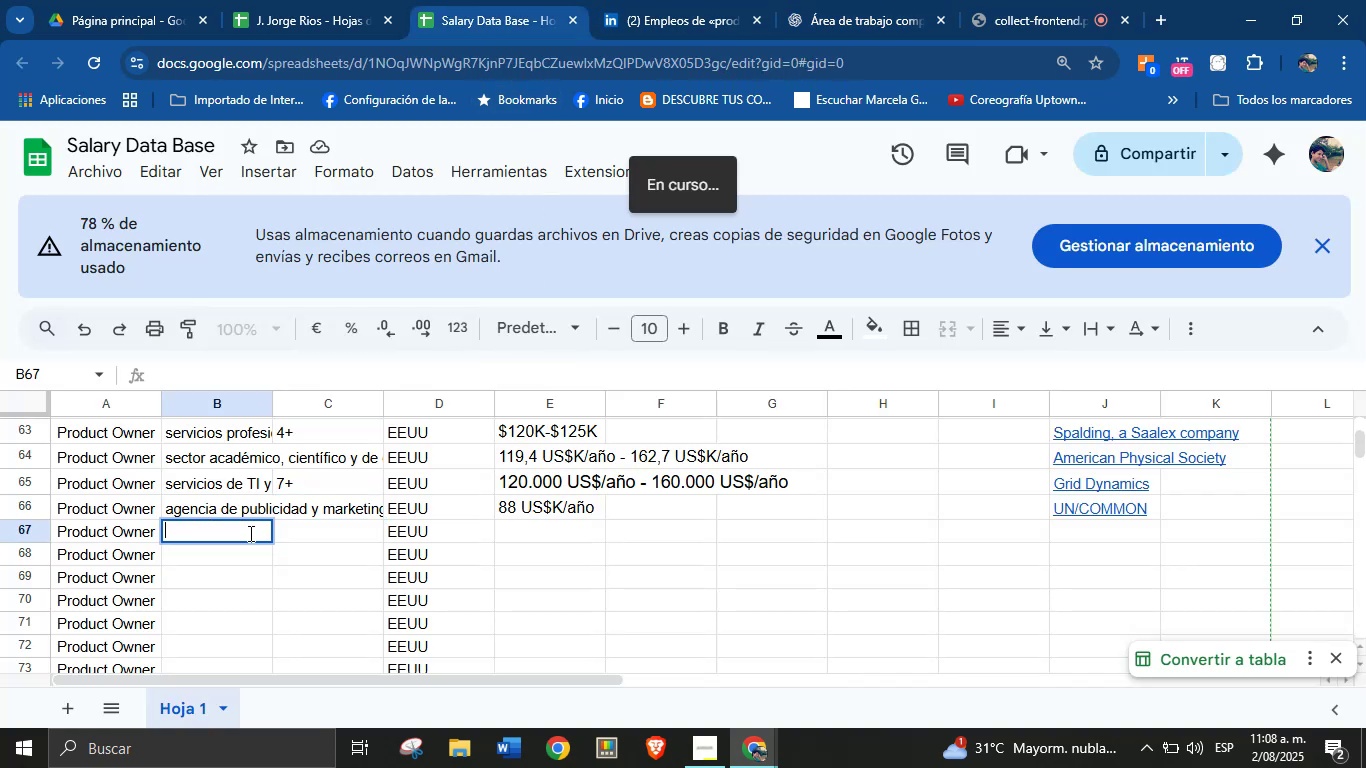 
left_click([294, 529])
 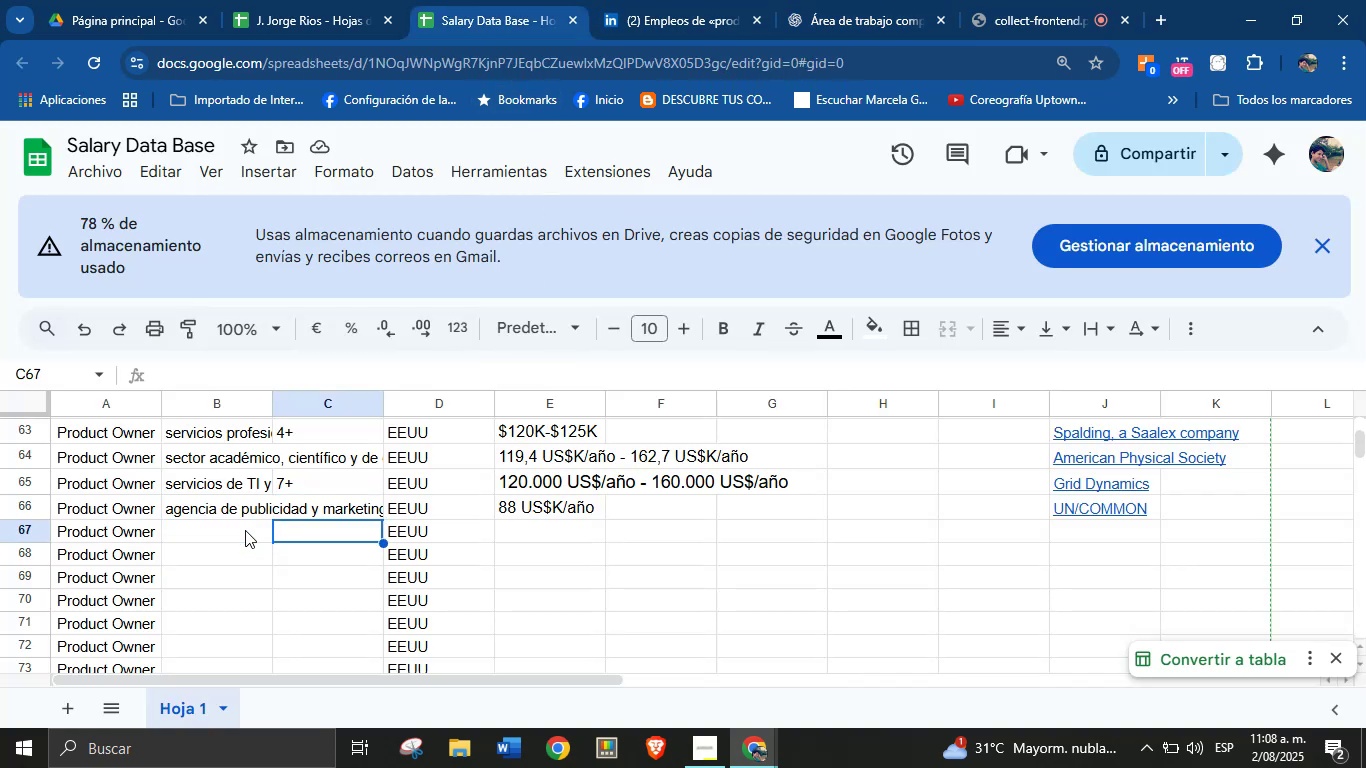 
left_click([245, 530])
 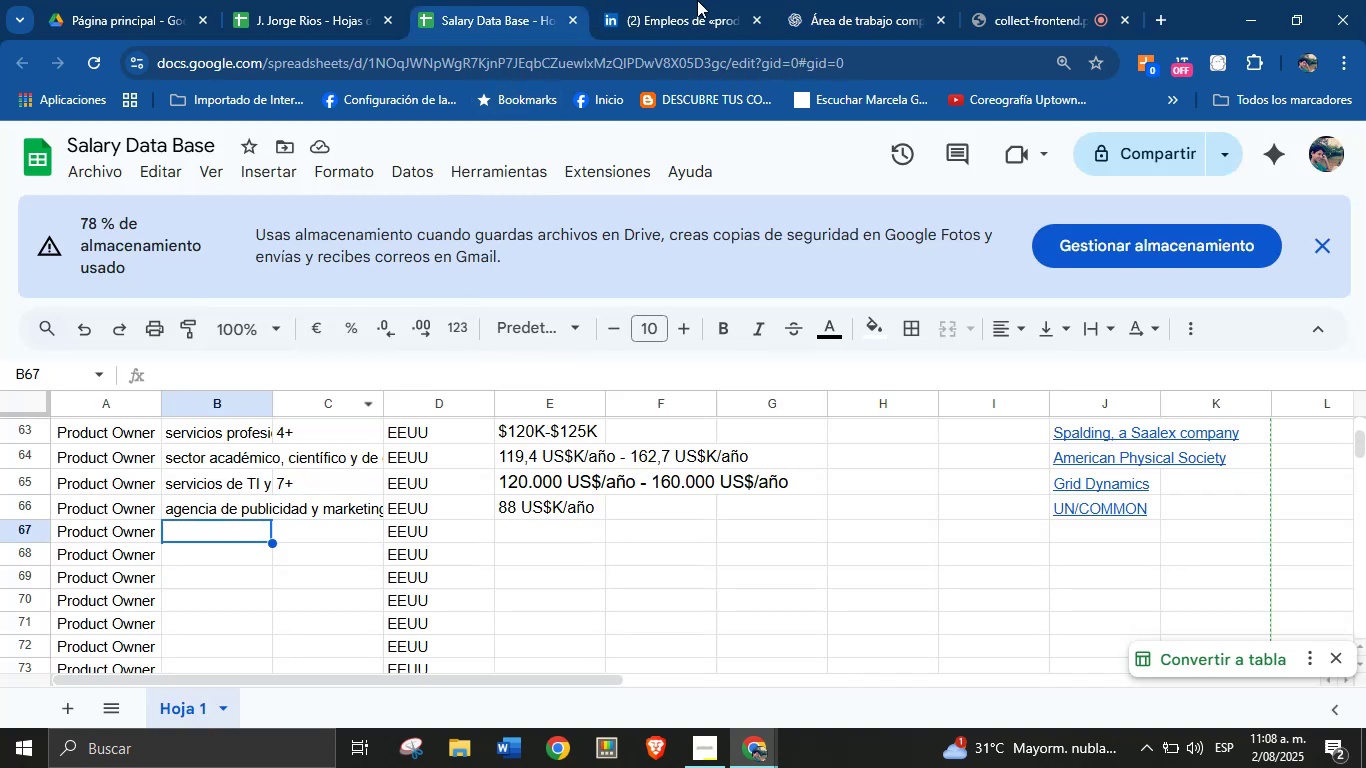 
left_click([723, 0])
 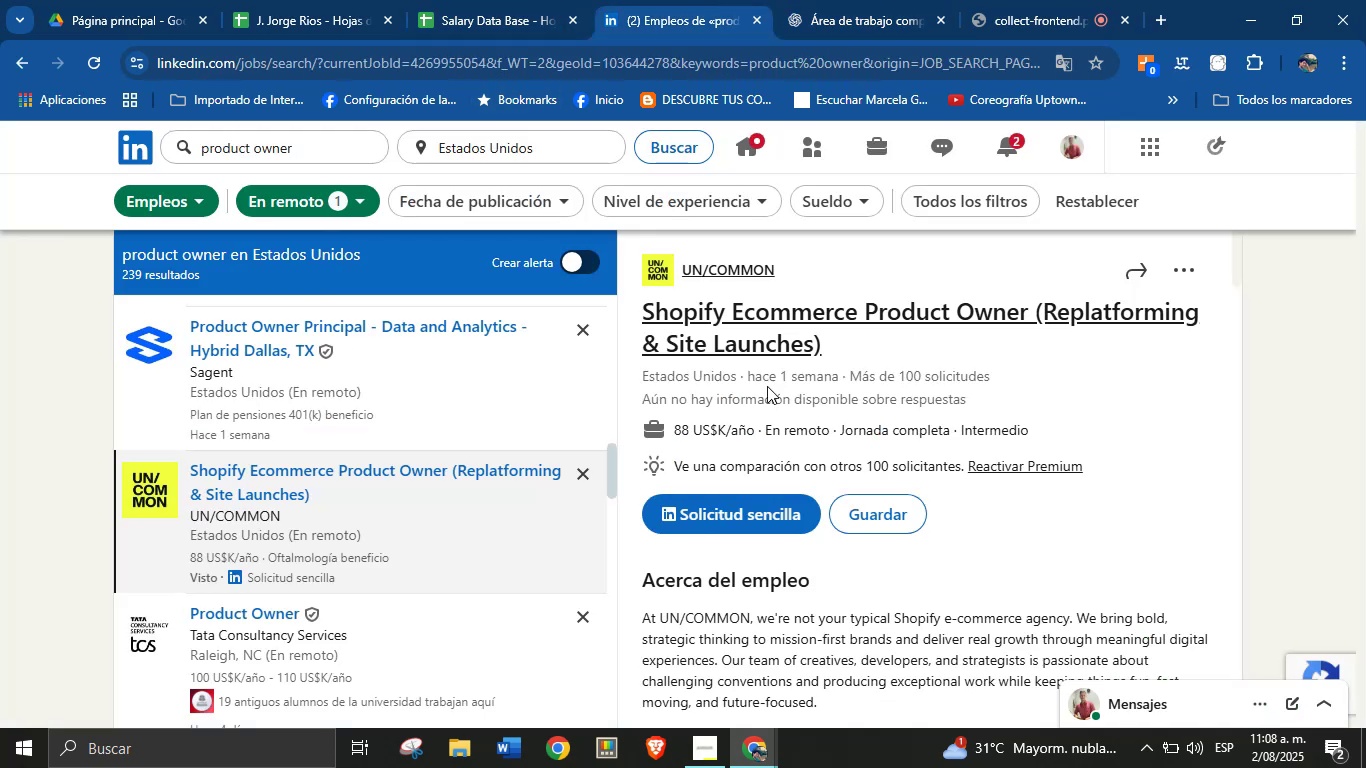 
scroll: coordinate [353, 460], scroll_direction: down, amount: 2.0
 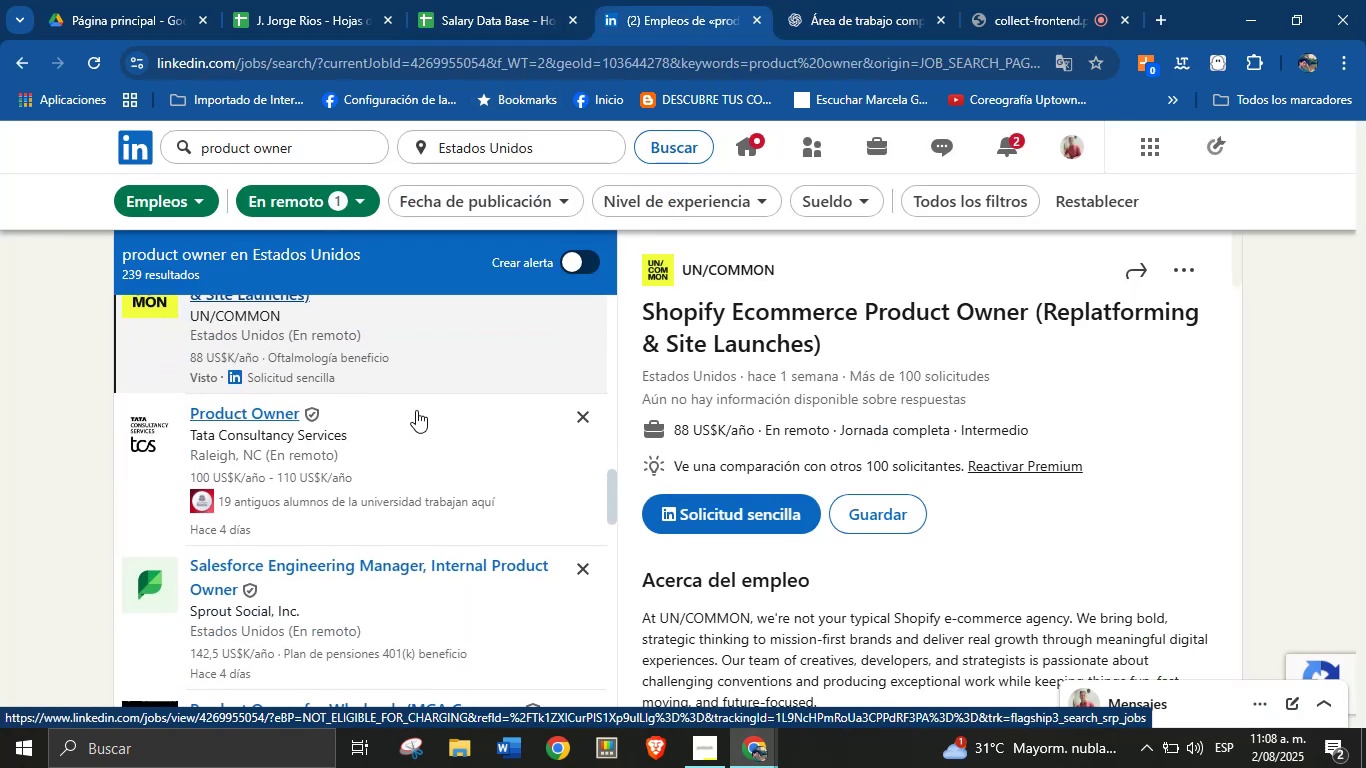 
left_click([484, 0])
 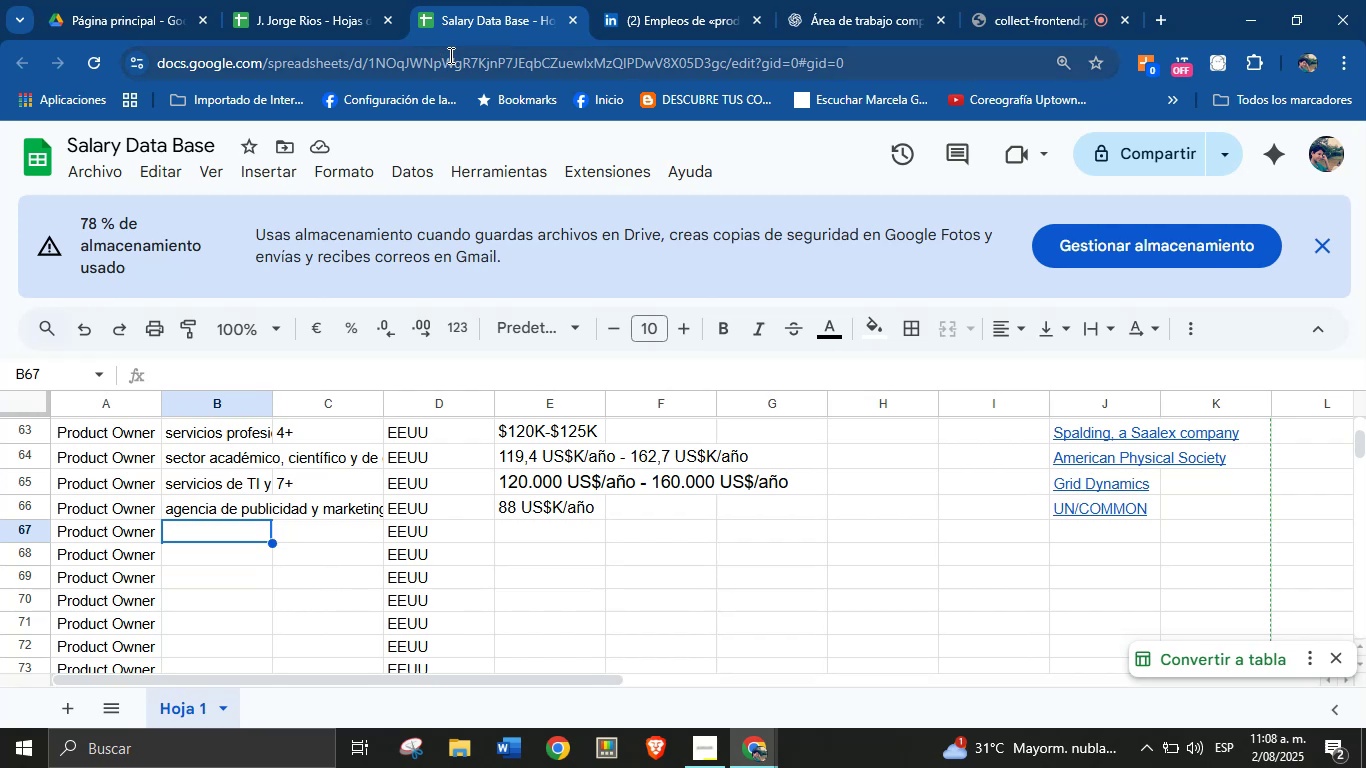 
mouse_move([646, 21])
 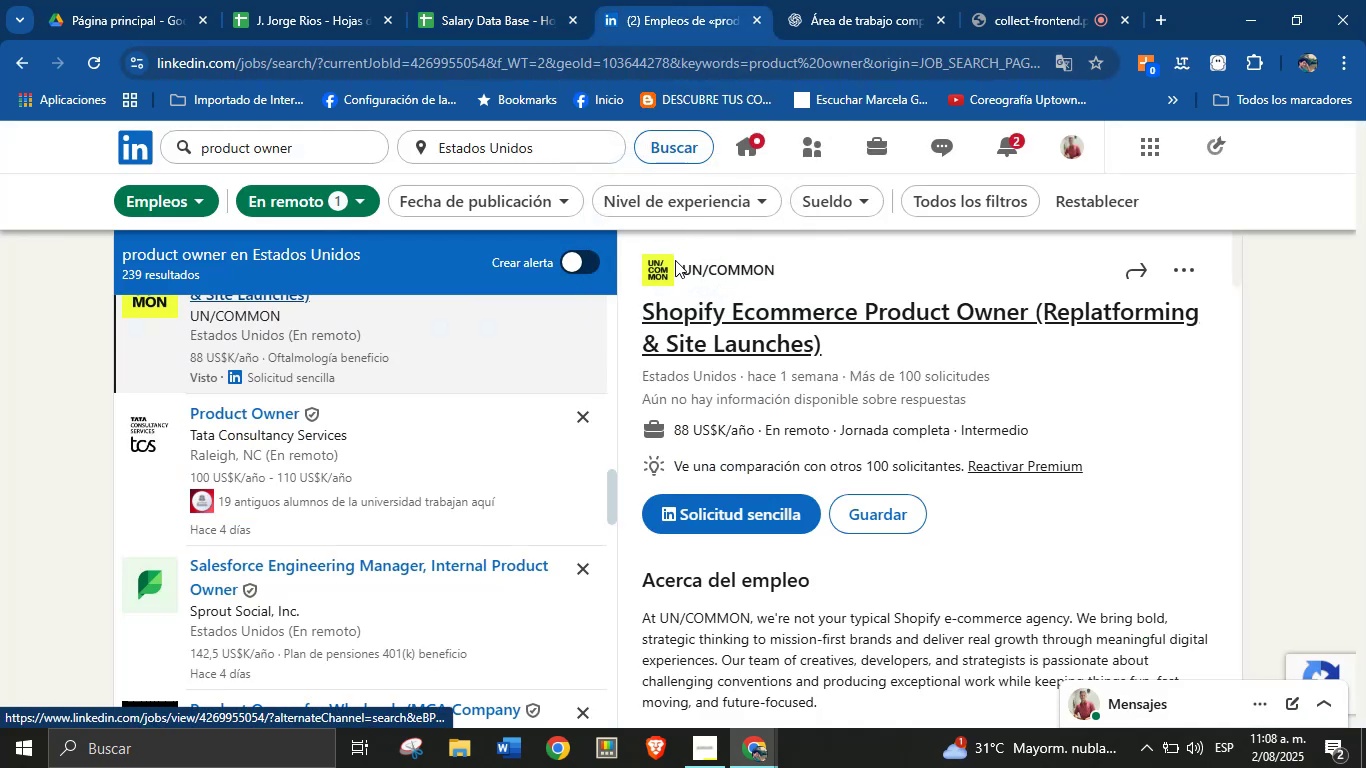 
left_click([479, 0])
 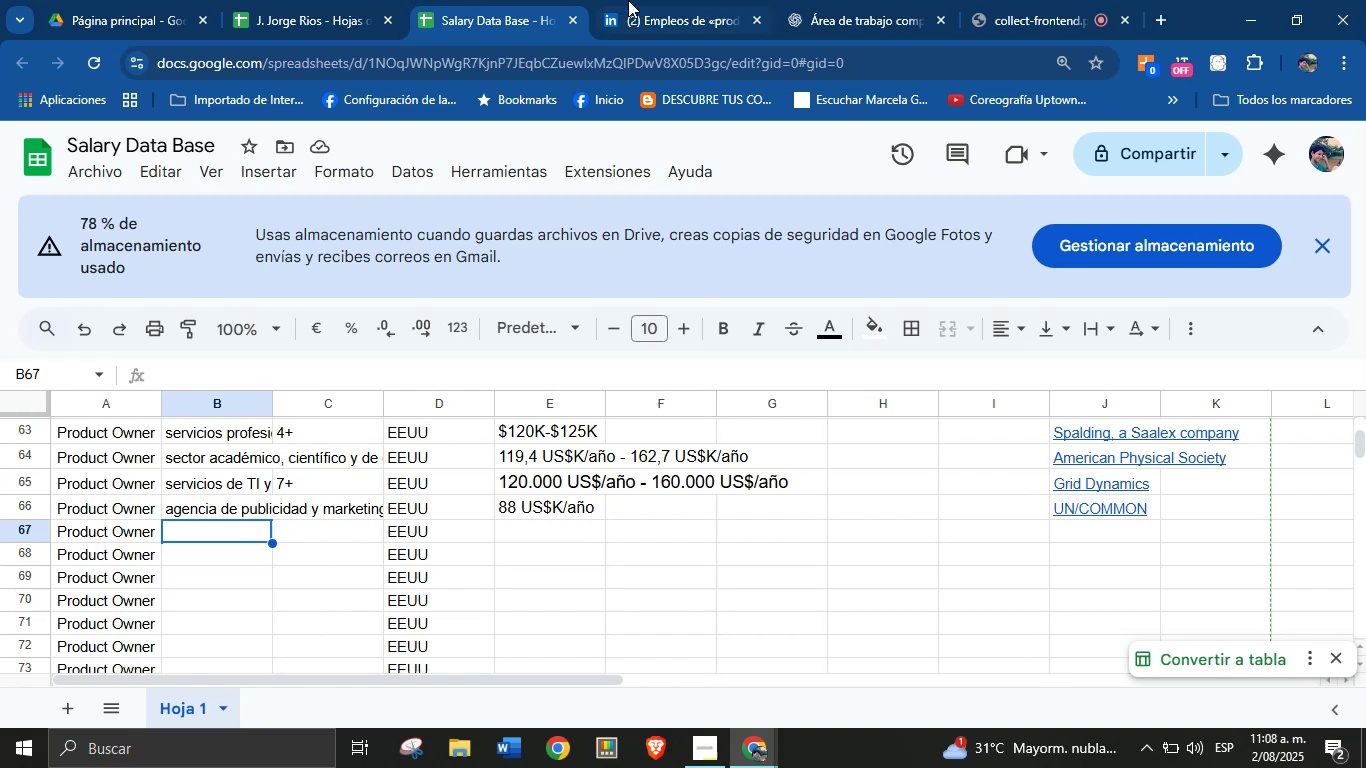 
left_click([649, 0])
 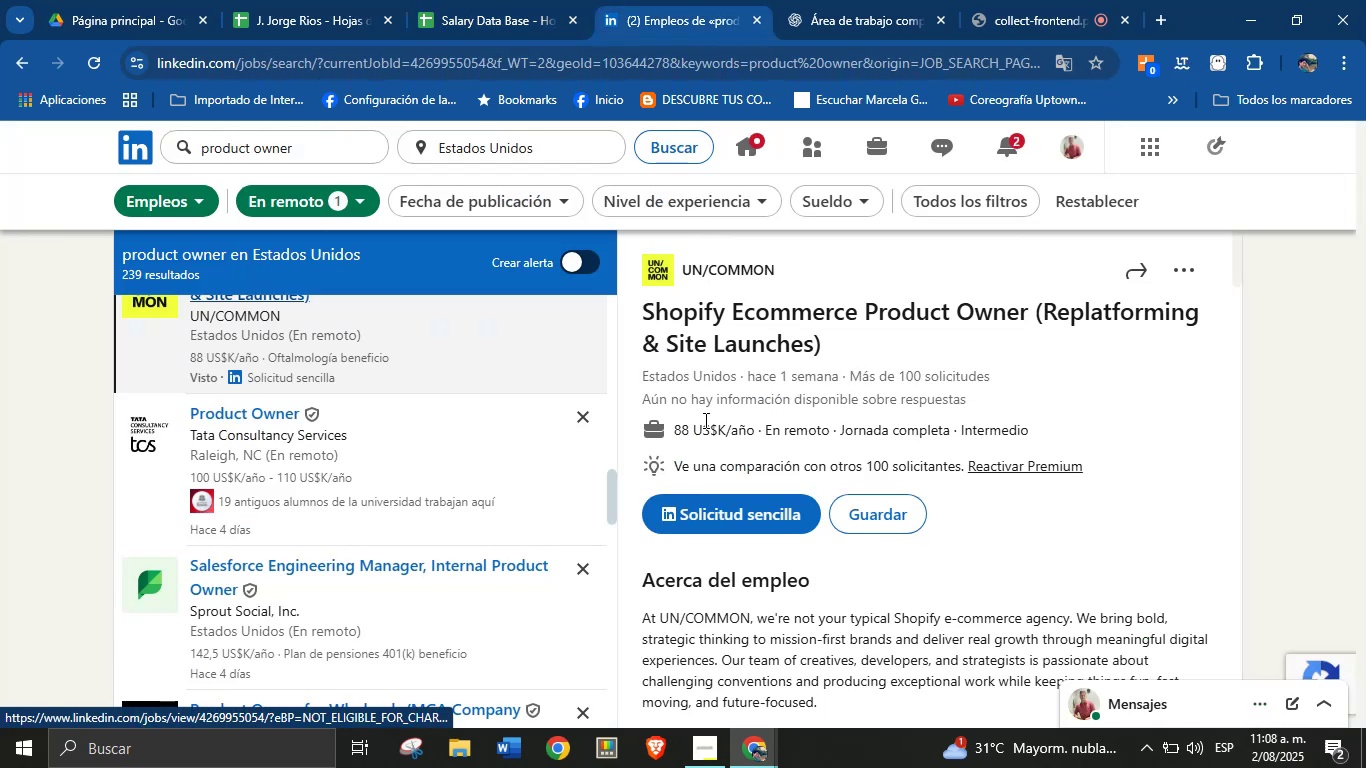 
left_click([525, 0])
 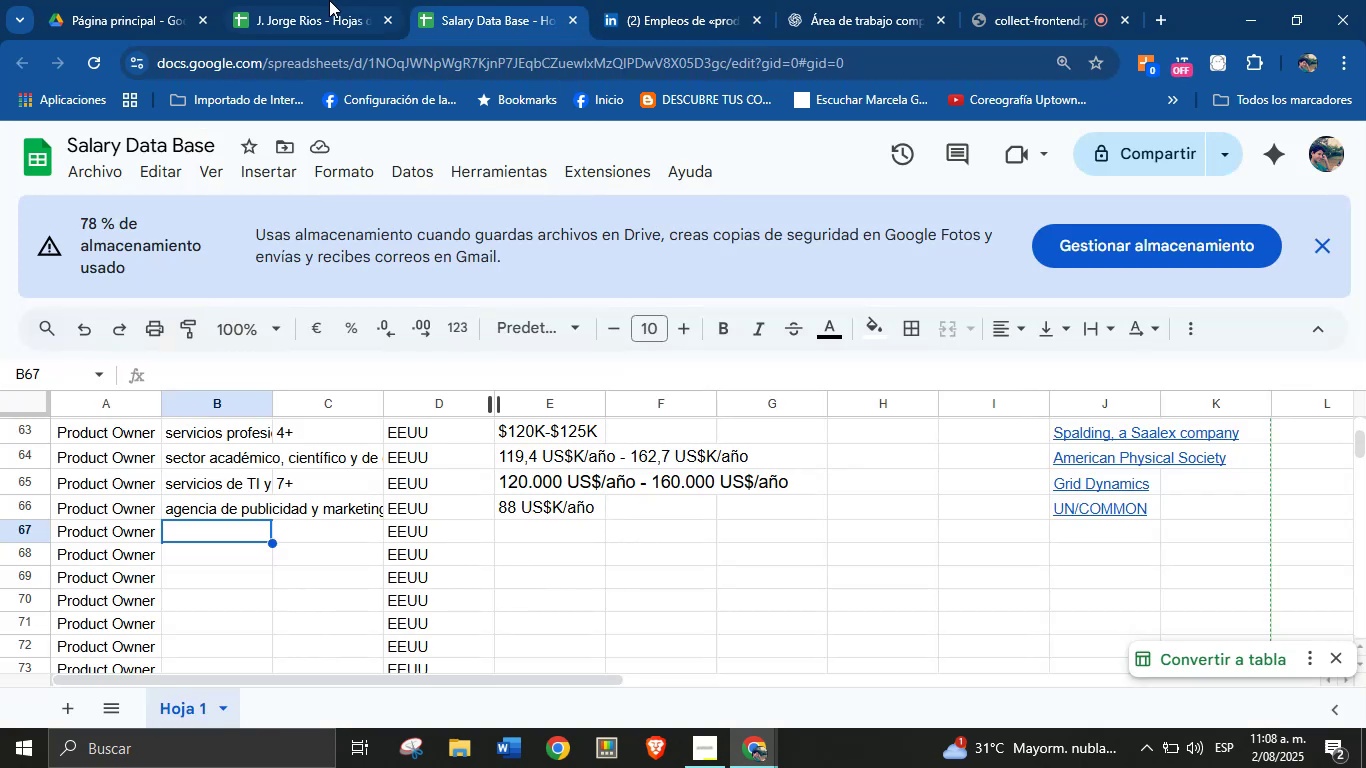 
left_click([682, 0])
 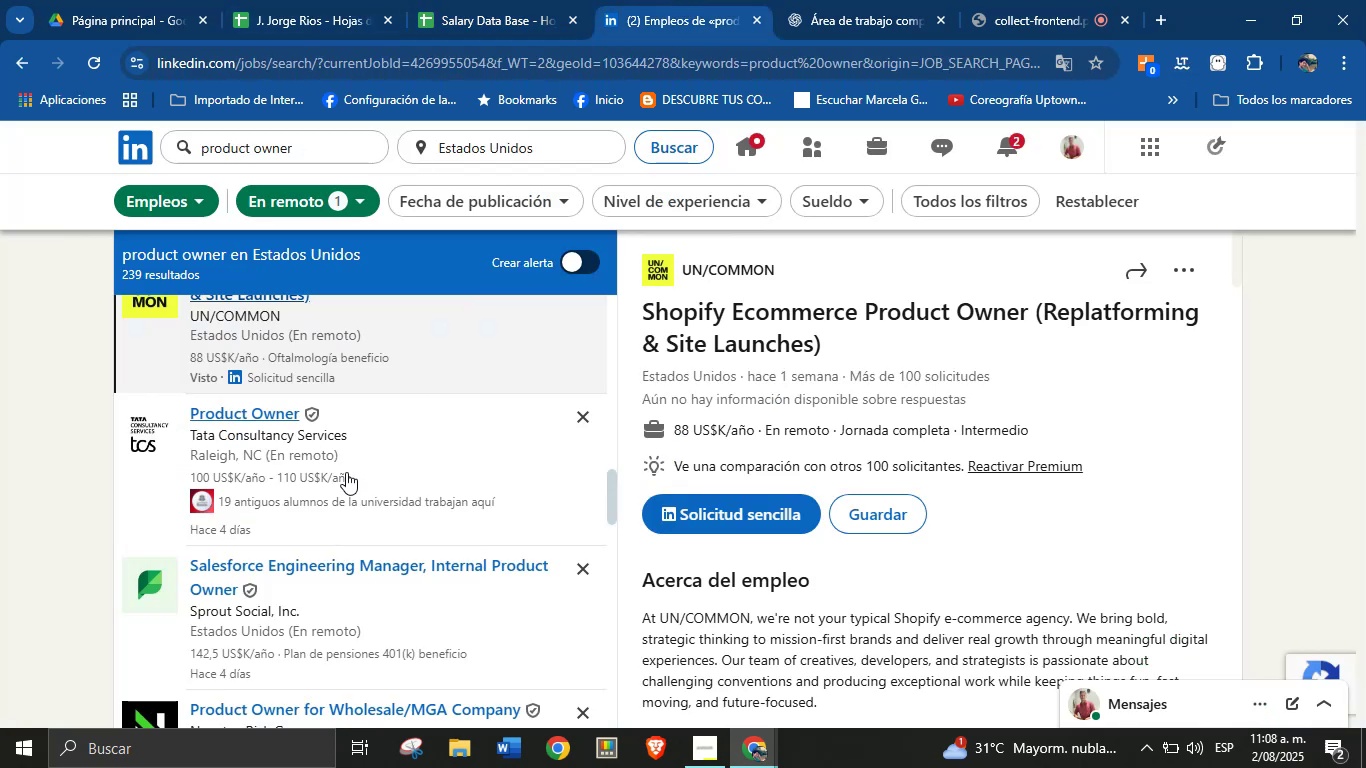 
left_click([343, 449])
 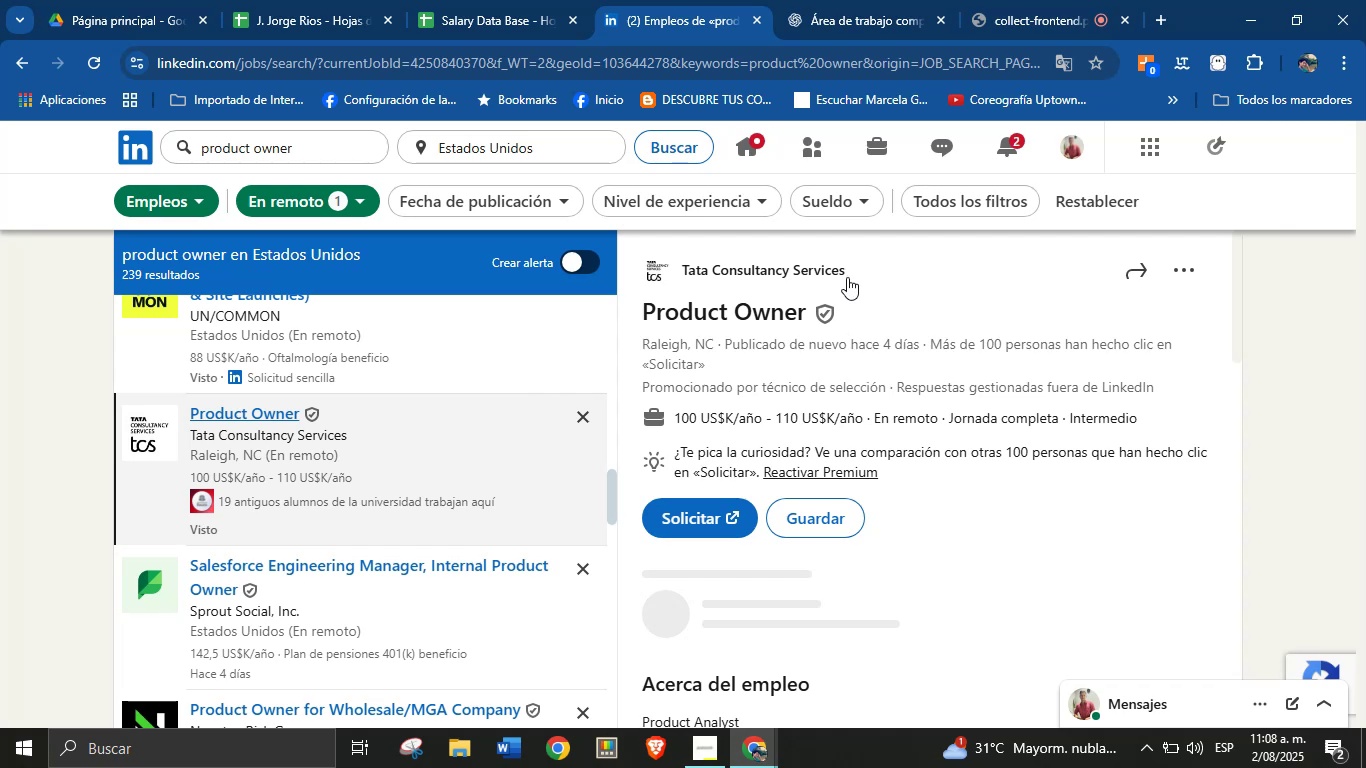 
wait(6.25)
 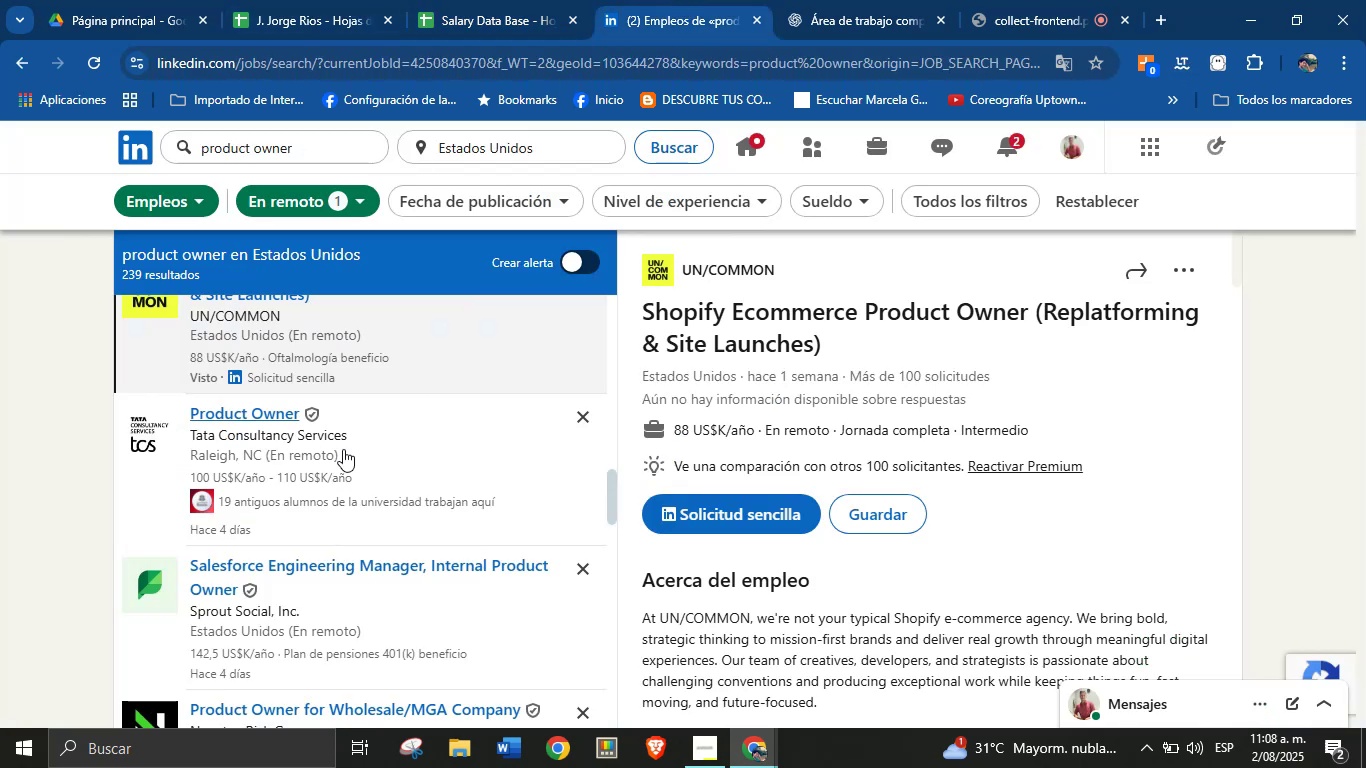 
left_click_drag(start_coordinate=[858, 274], to_coordinate=[690, 274])
 